 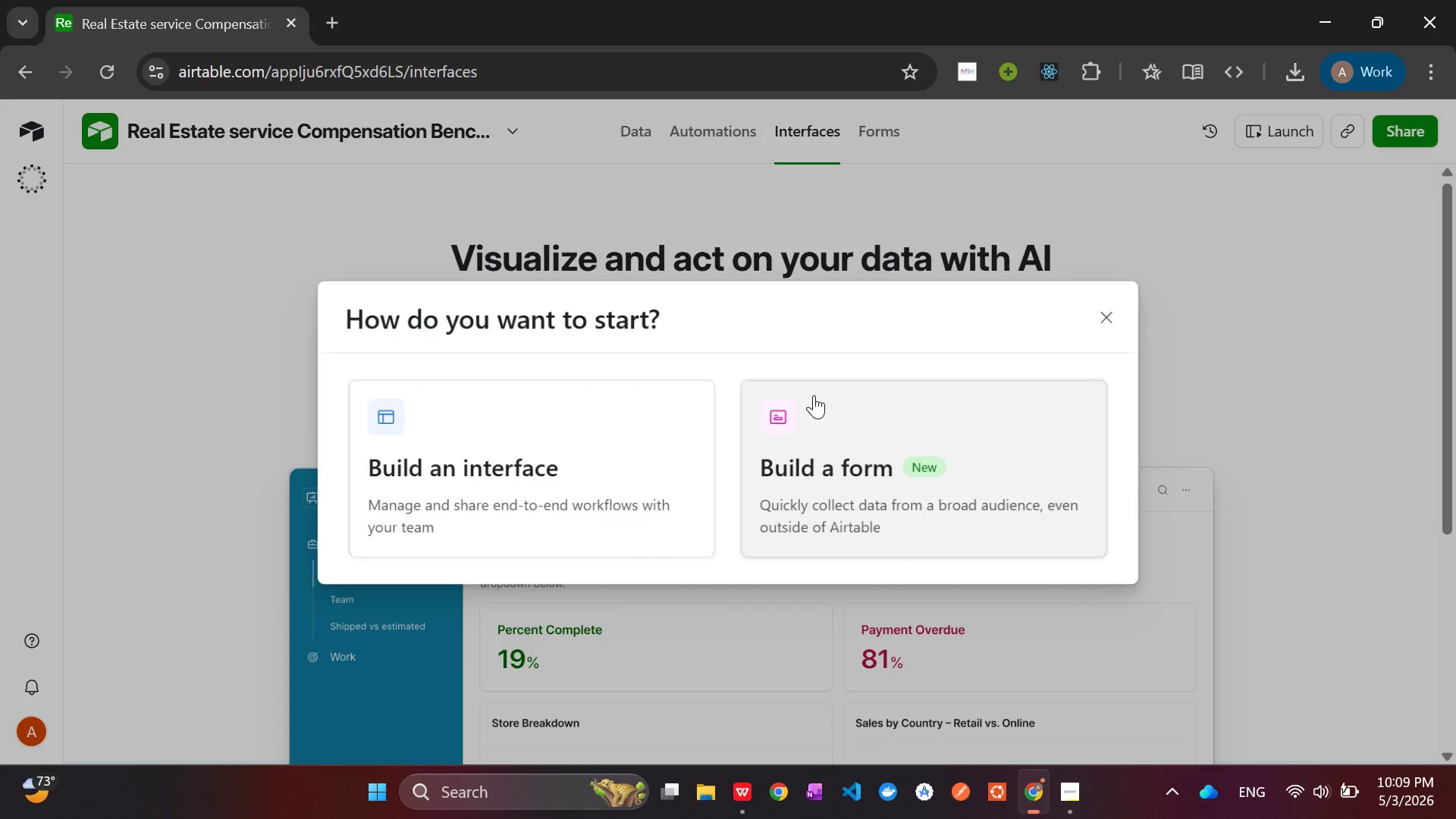 
left_click([552, 460])
 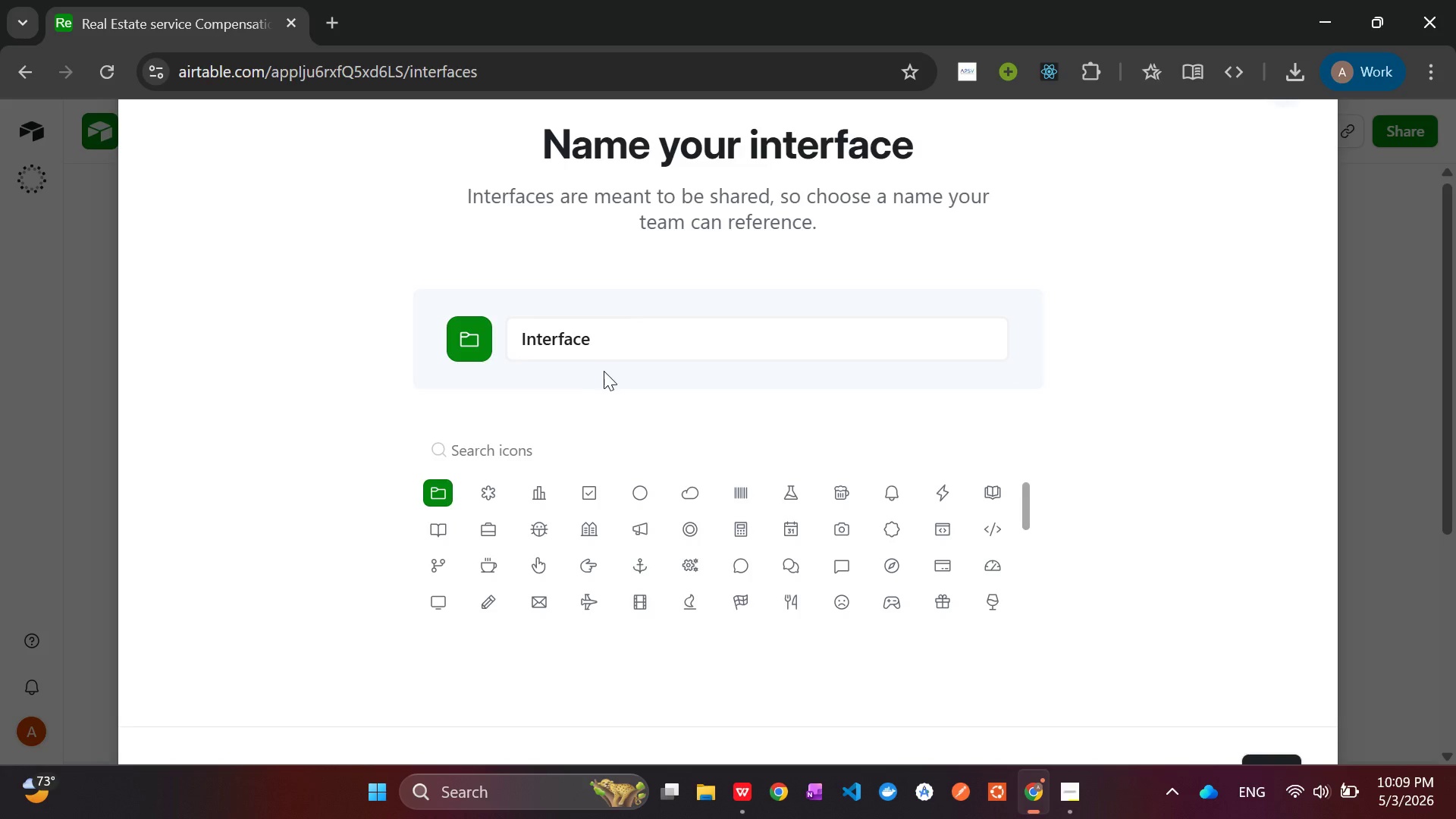 
left_click([605, 345])
 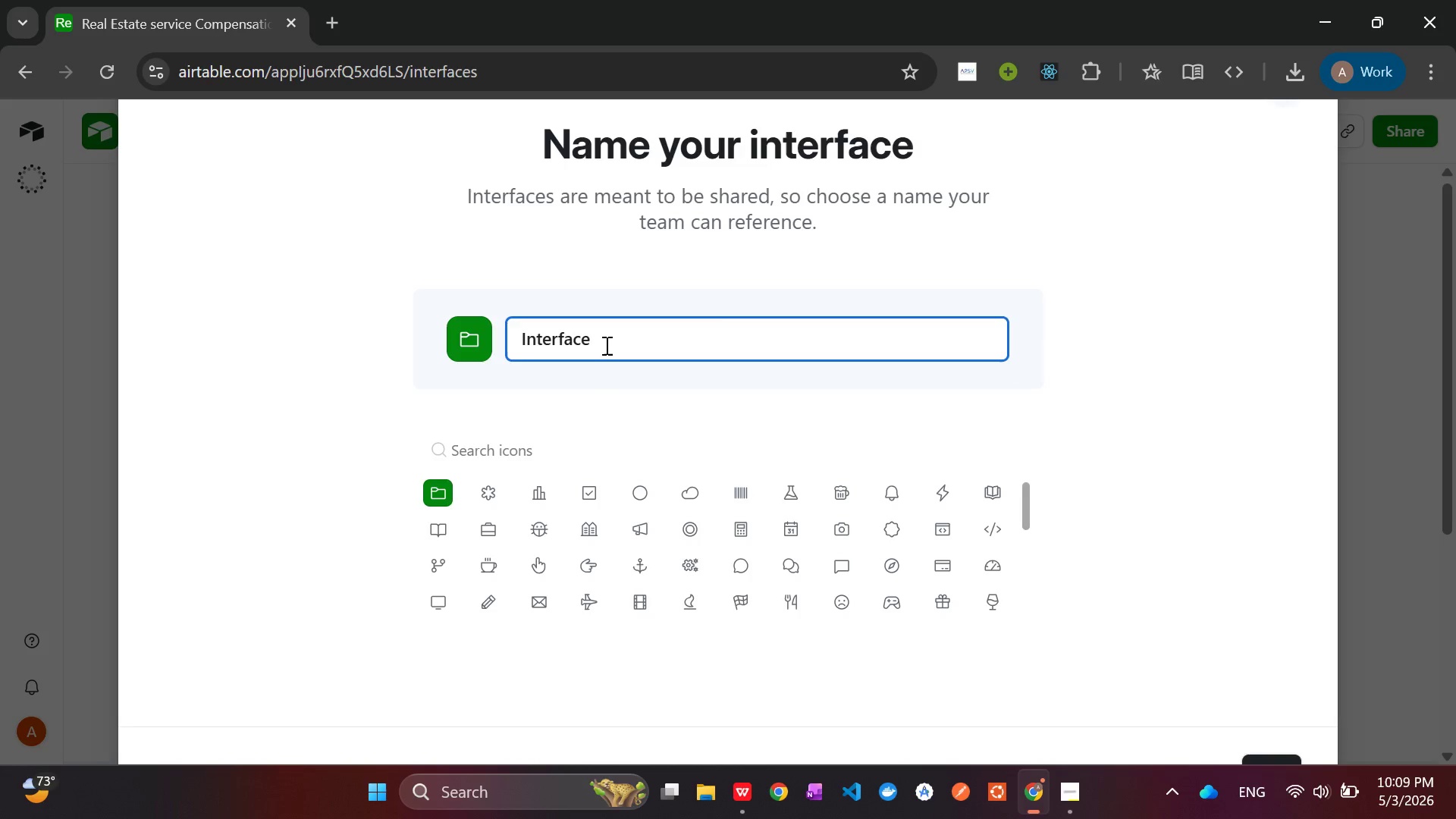 
hold_key(key=Backspace, duration=0.97)
 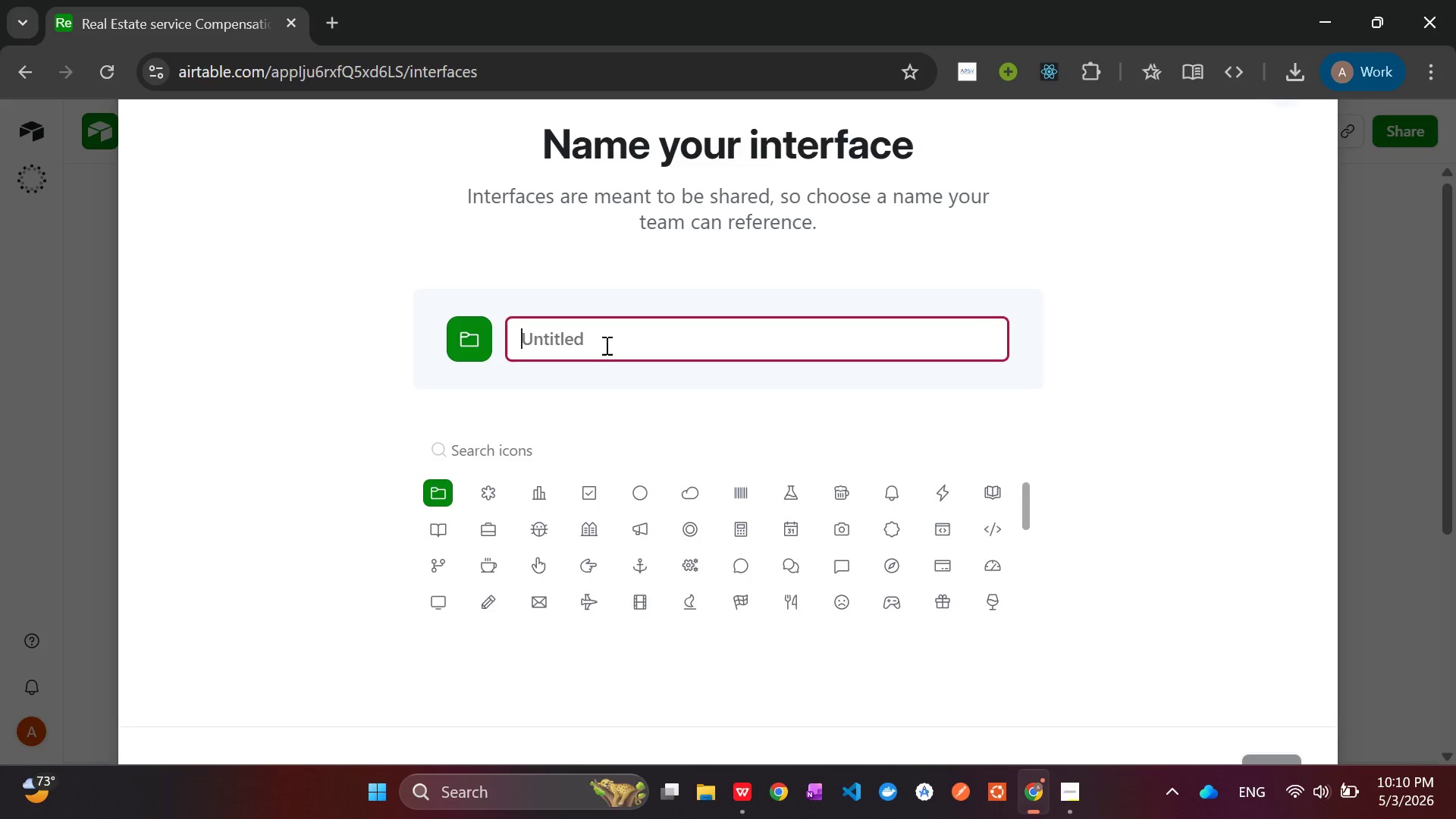 
wait(36.22)
 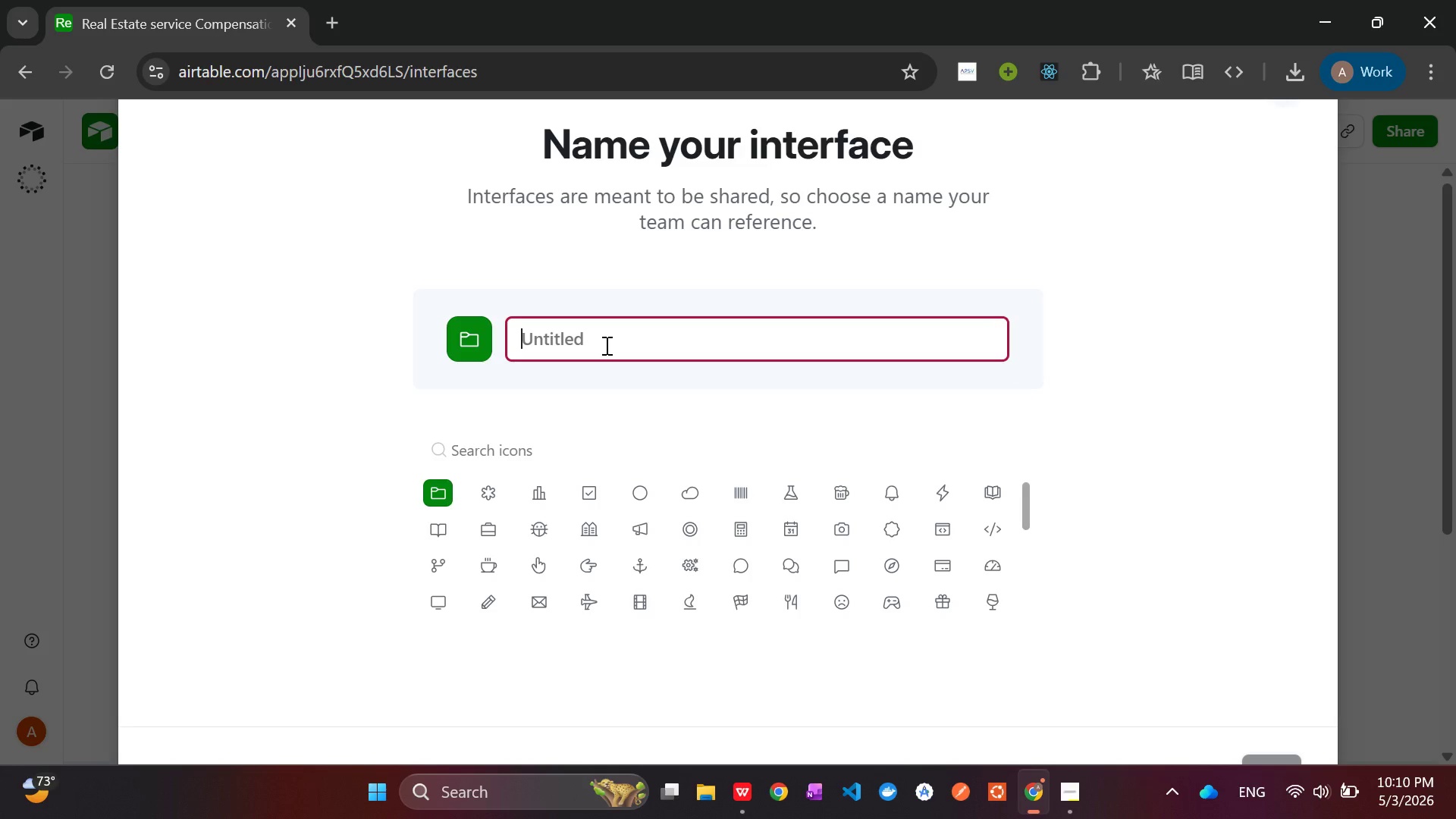 
type(RE)
key(Backspace)
type(eportig Interface)
 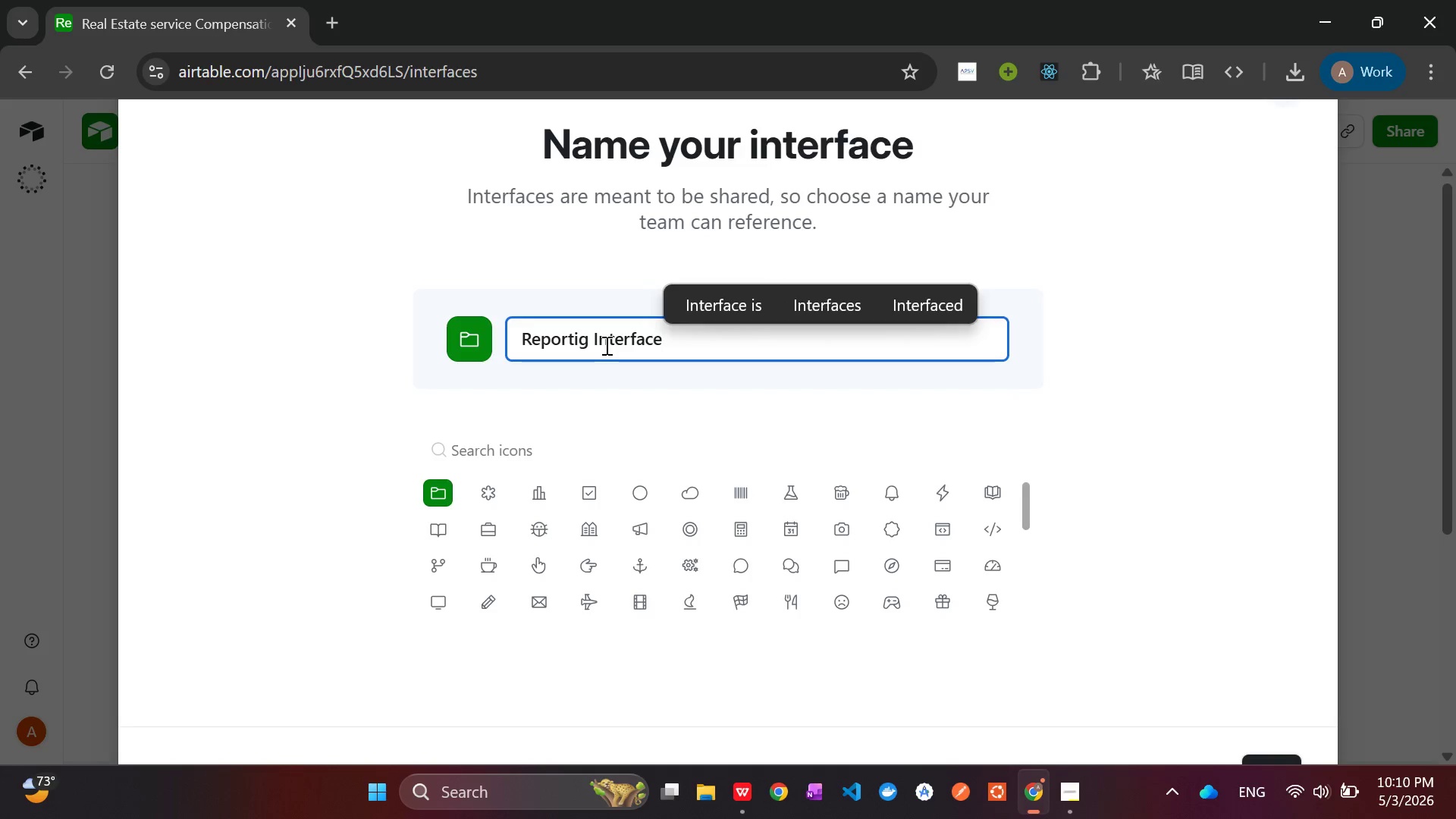 
scroll: coordinate [1130, 648], scroll_direction: down, amount: 12.0
 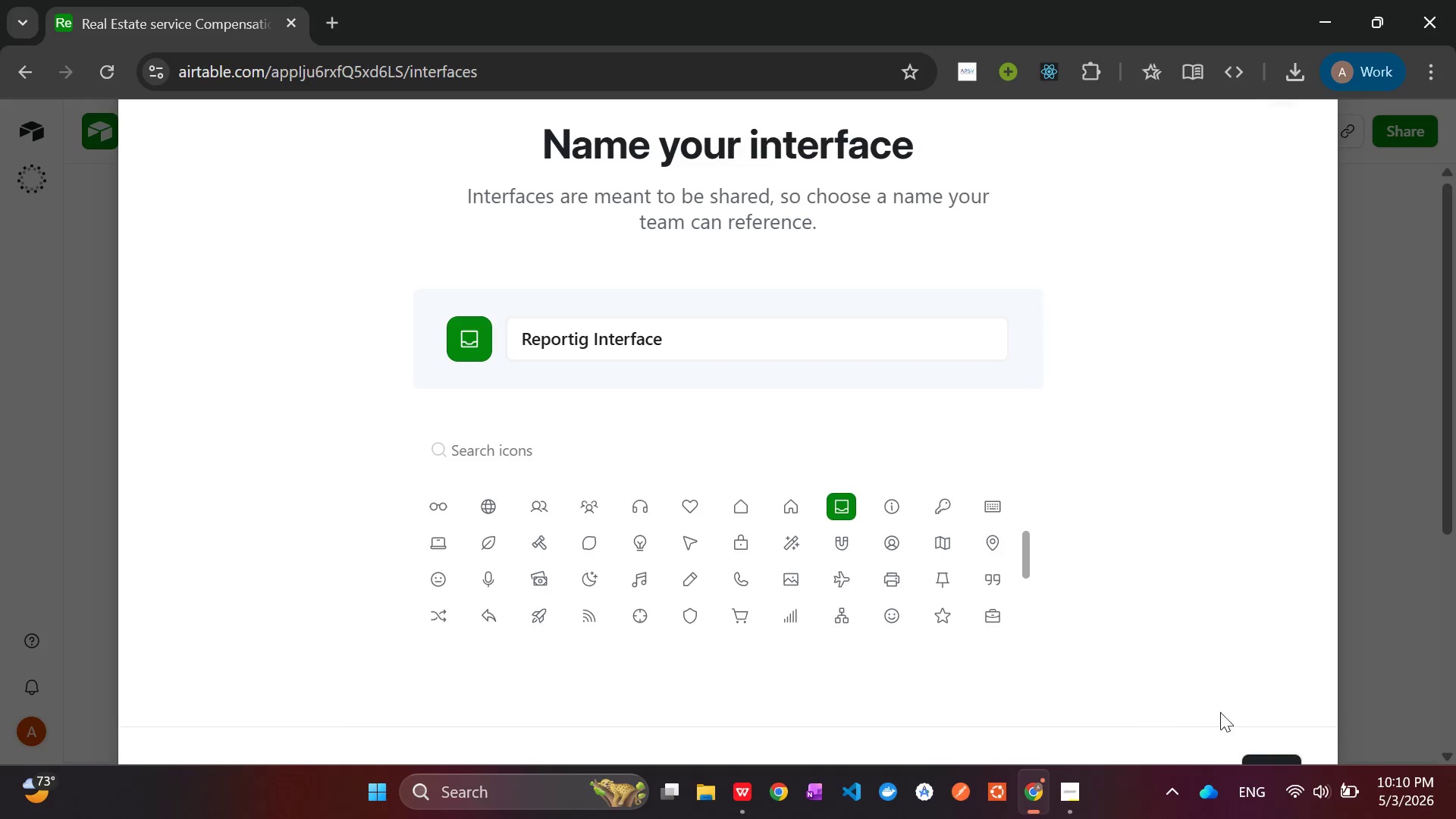 
left_click([1272, 755])
 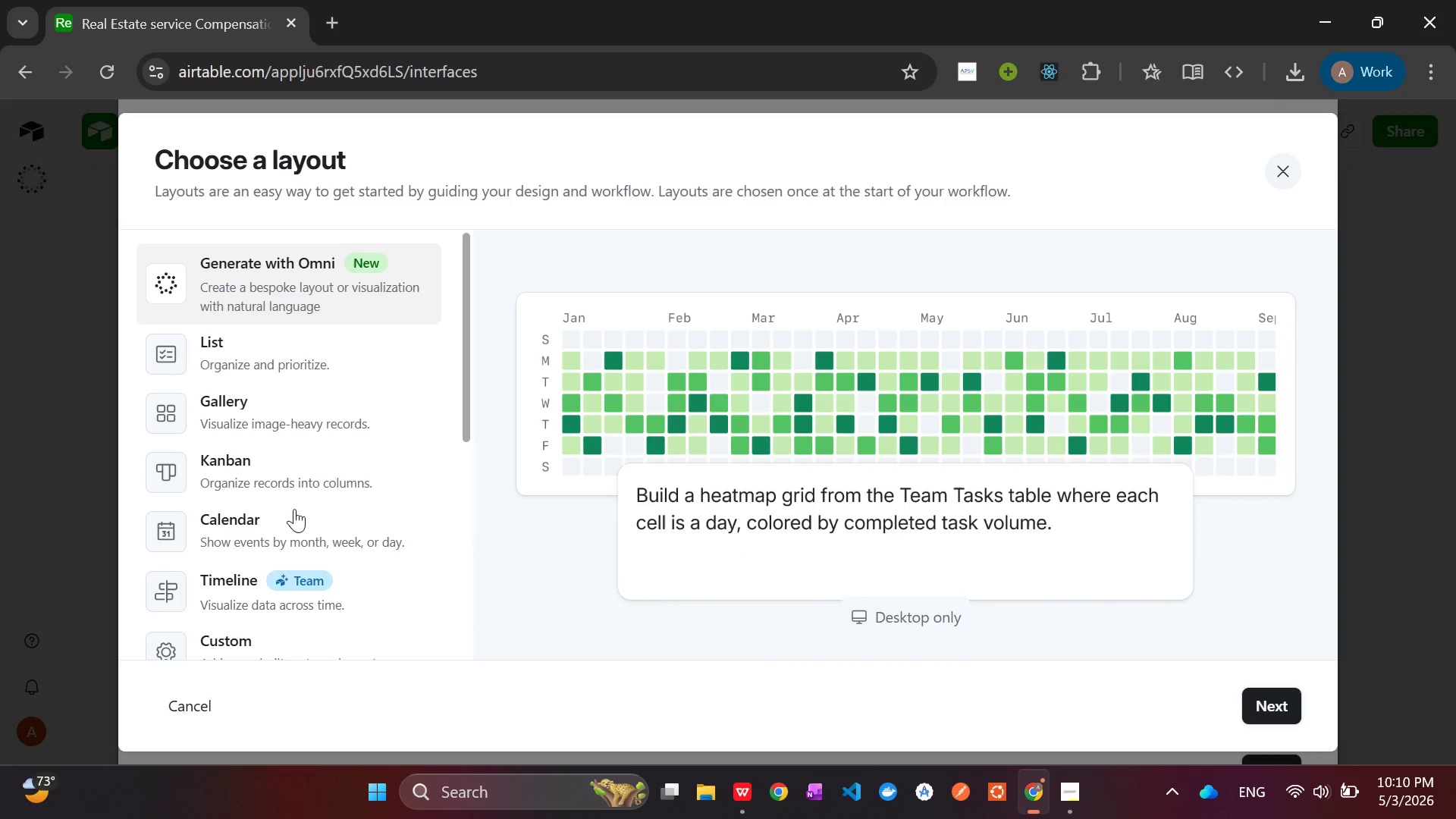 
scroll: coordinate [291, 492], scroll_direction: down, amount: 10.0
 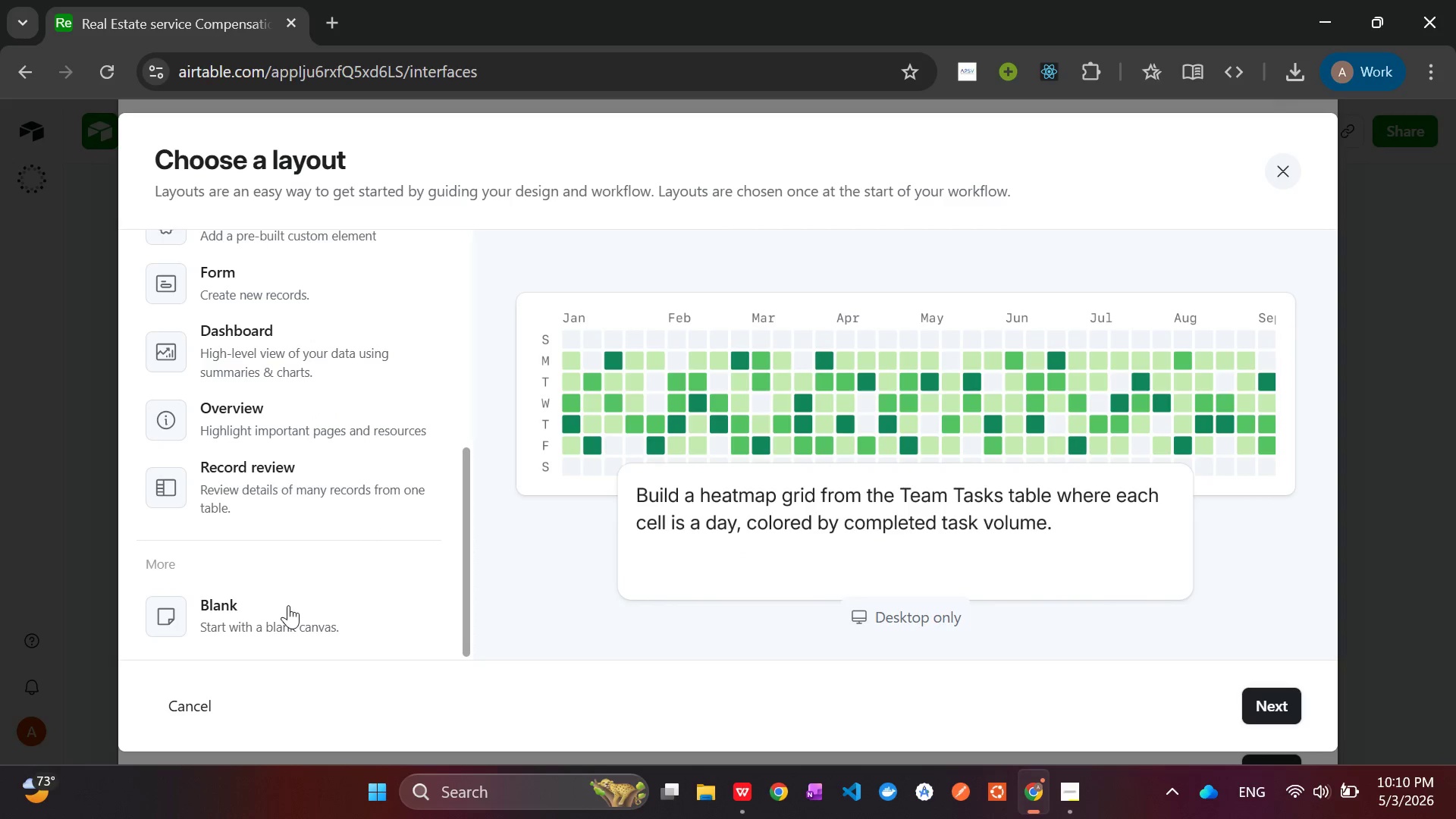 
left_click([288, 605])
 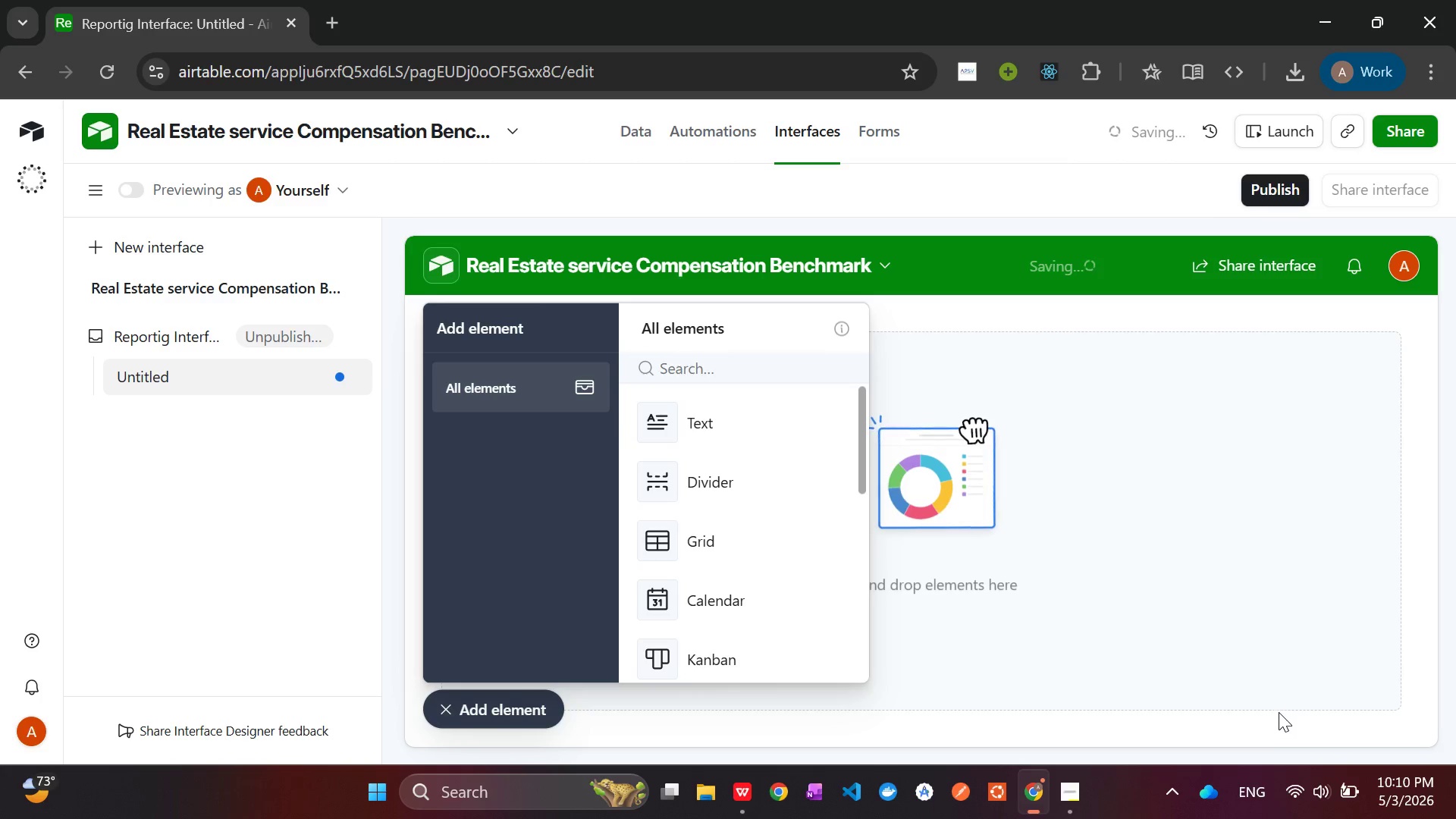 
scroll: coordinate [758, 520], scroll_direction: down, amount: 4.0
 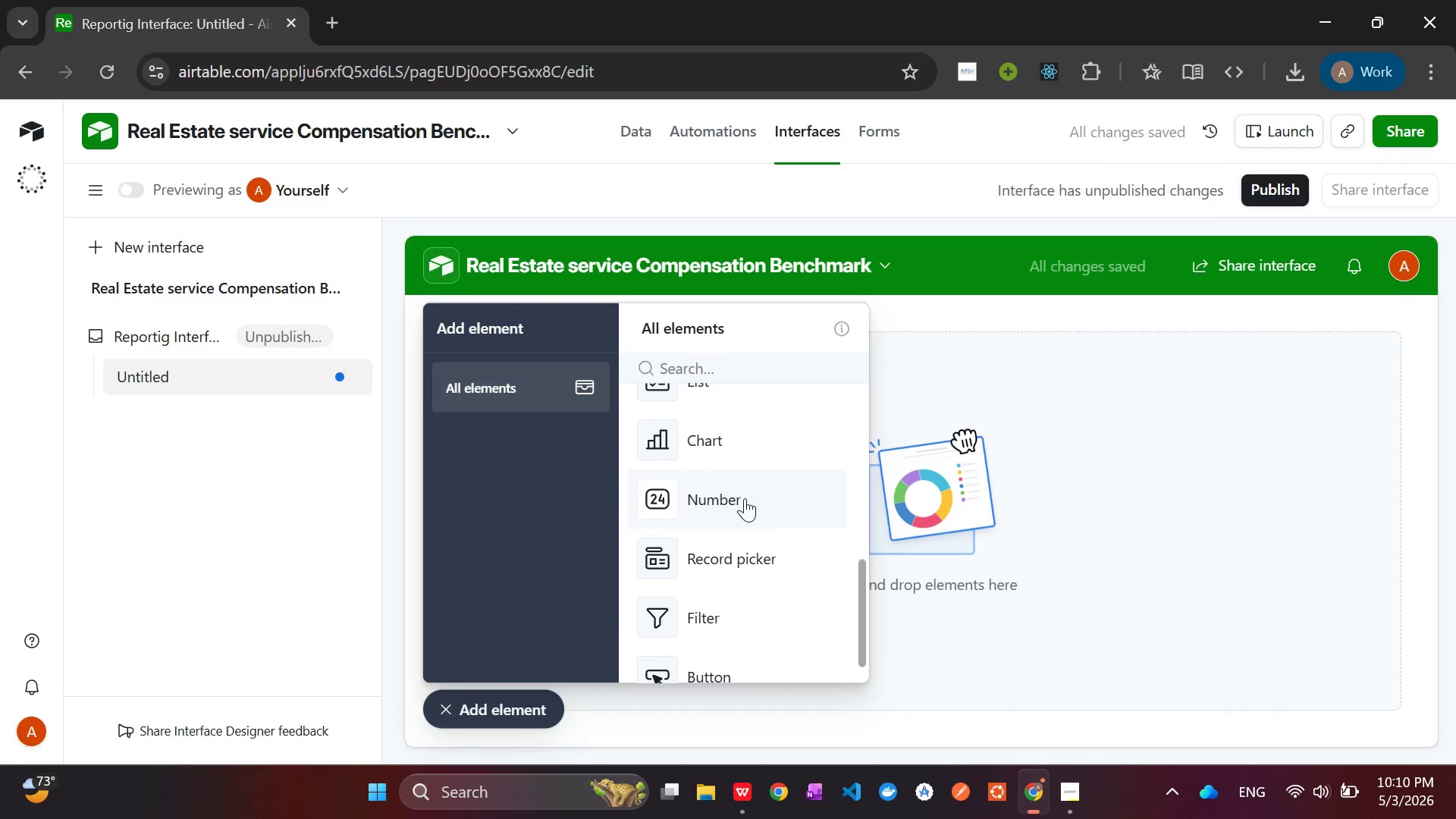 
left_click([695, 428])
 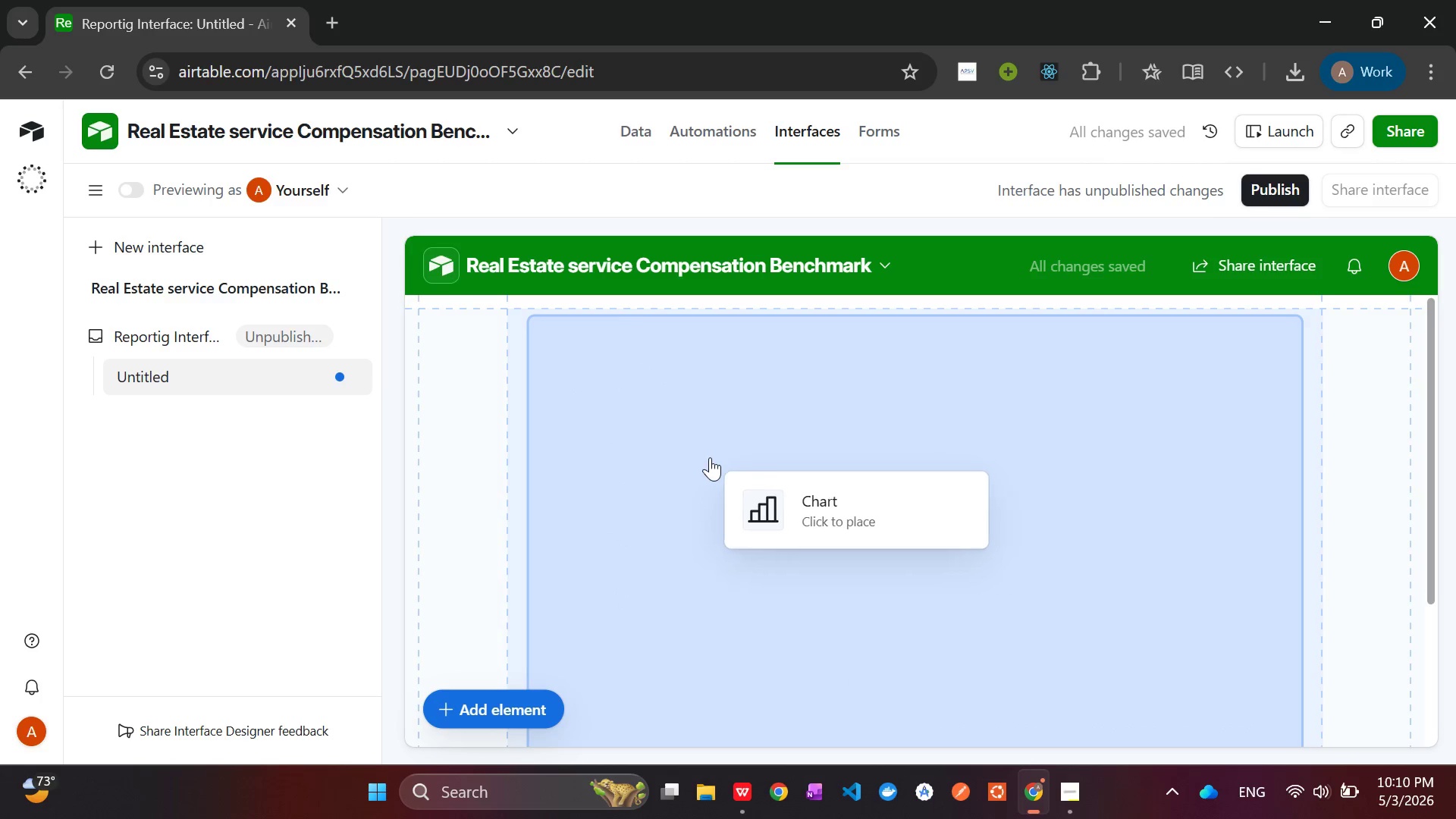 
left_click([731, 503])
 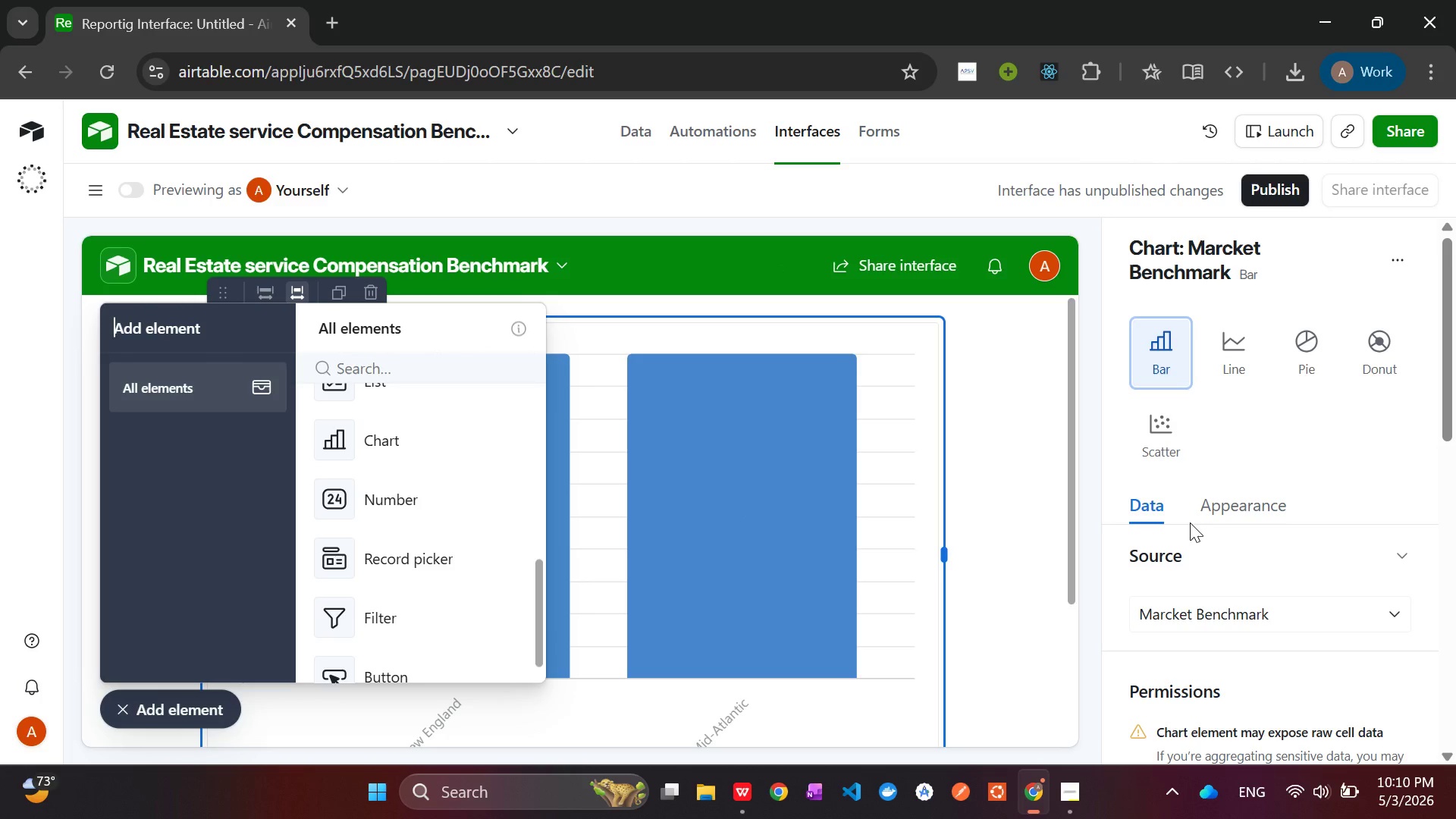 
wait(16.2)
 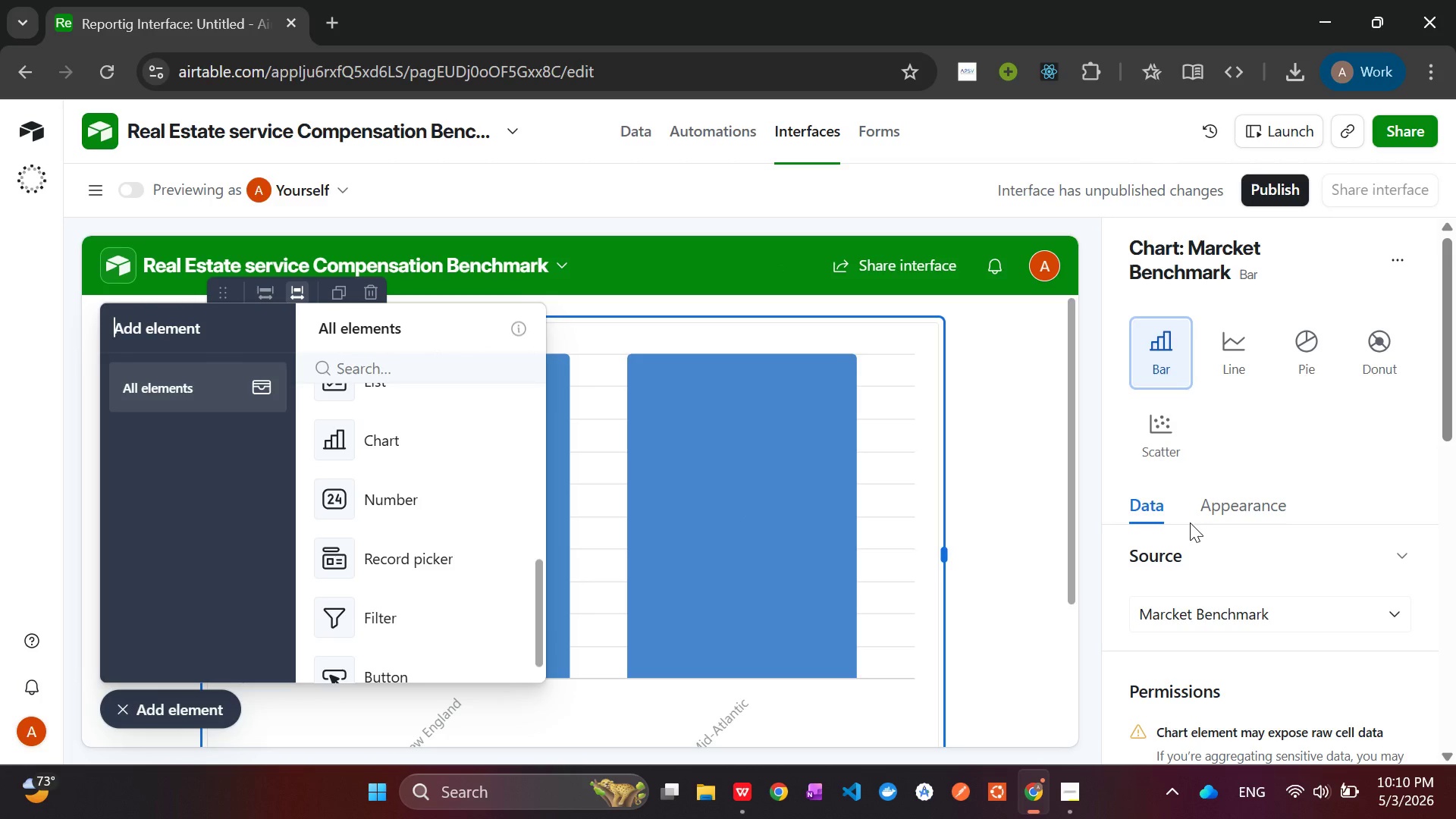 
left_click([1216, 619])
 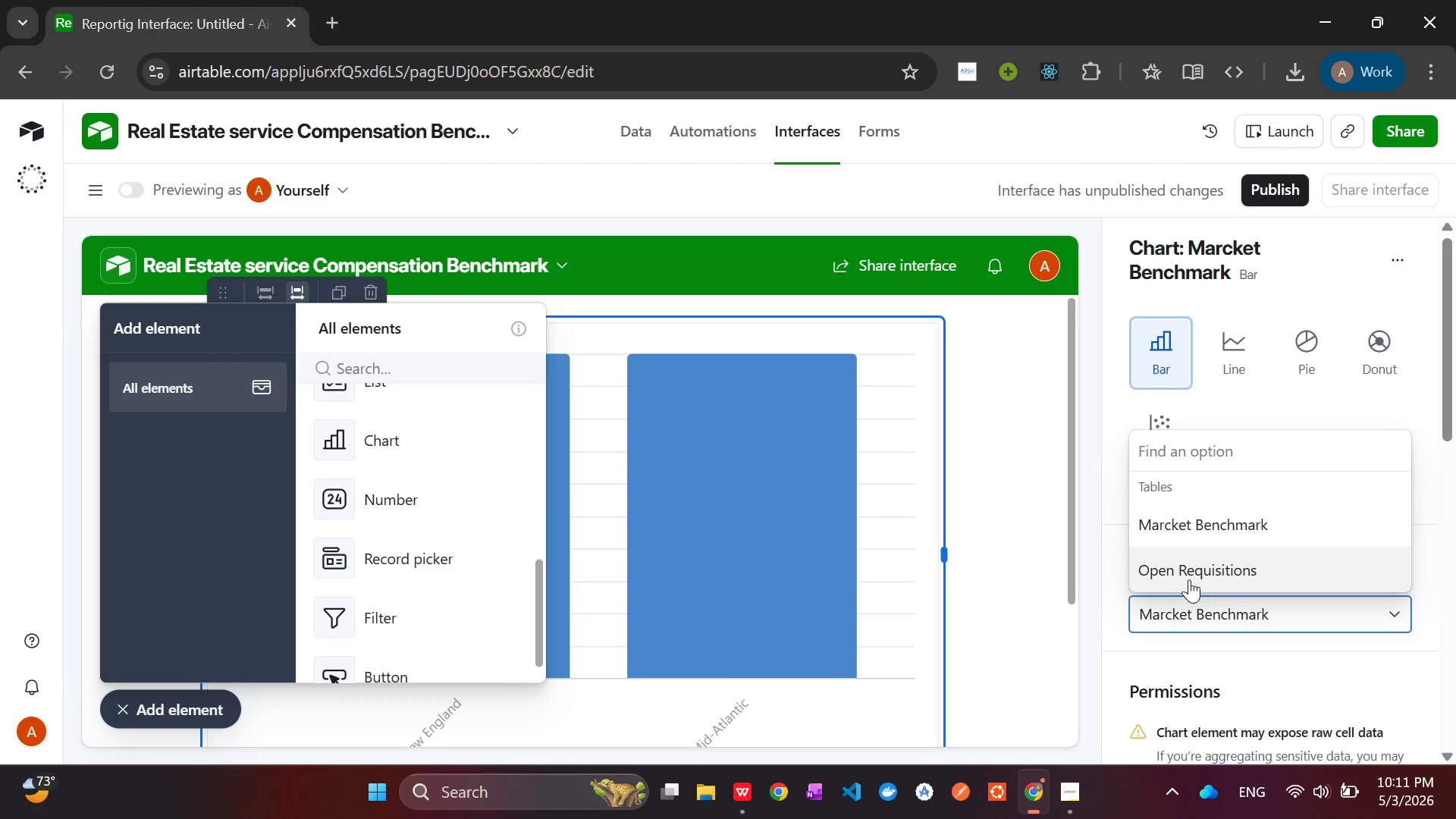 
left_click([1186, 574])
 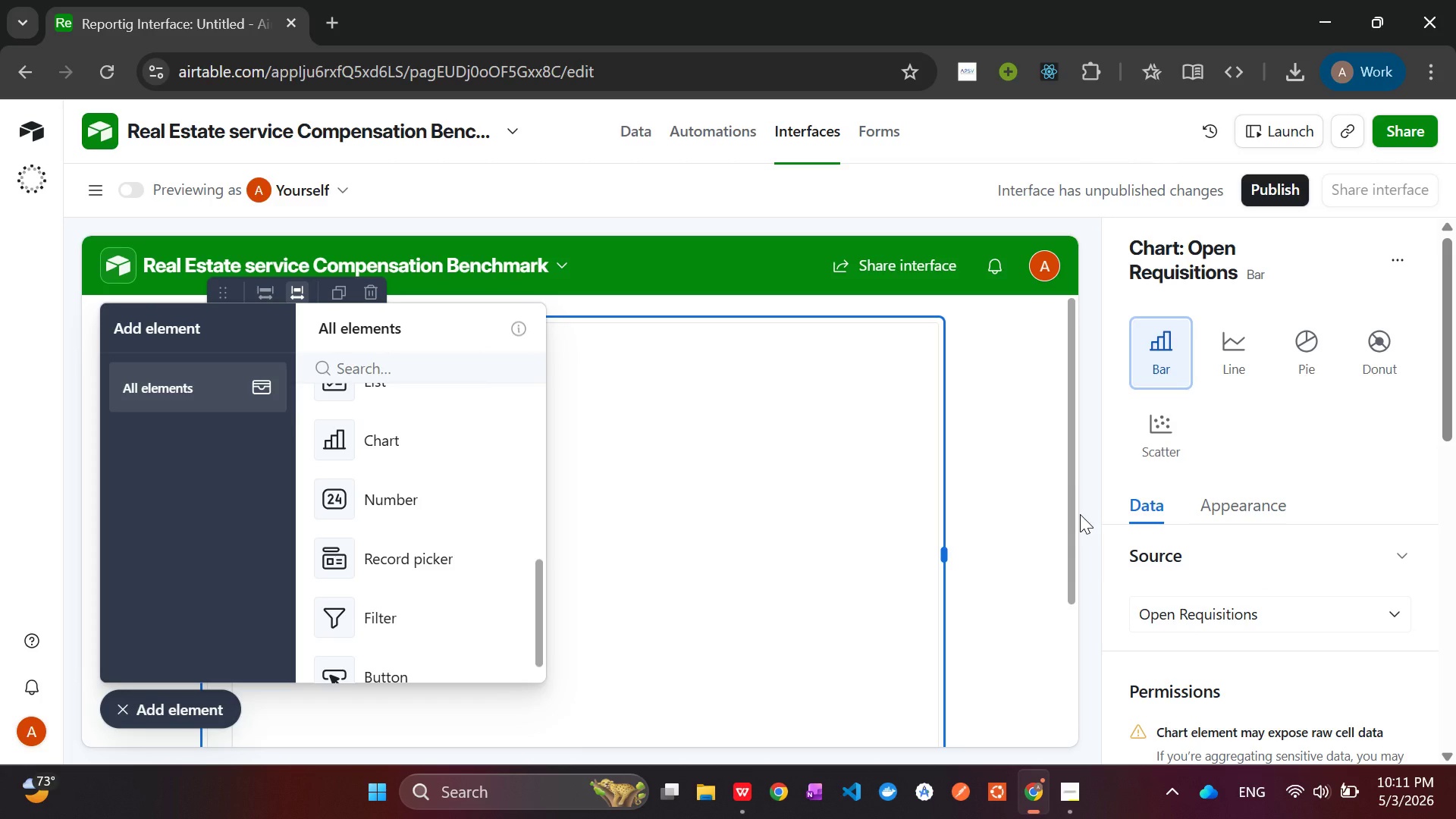 
wait(26.0)
 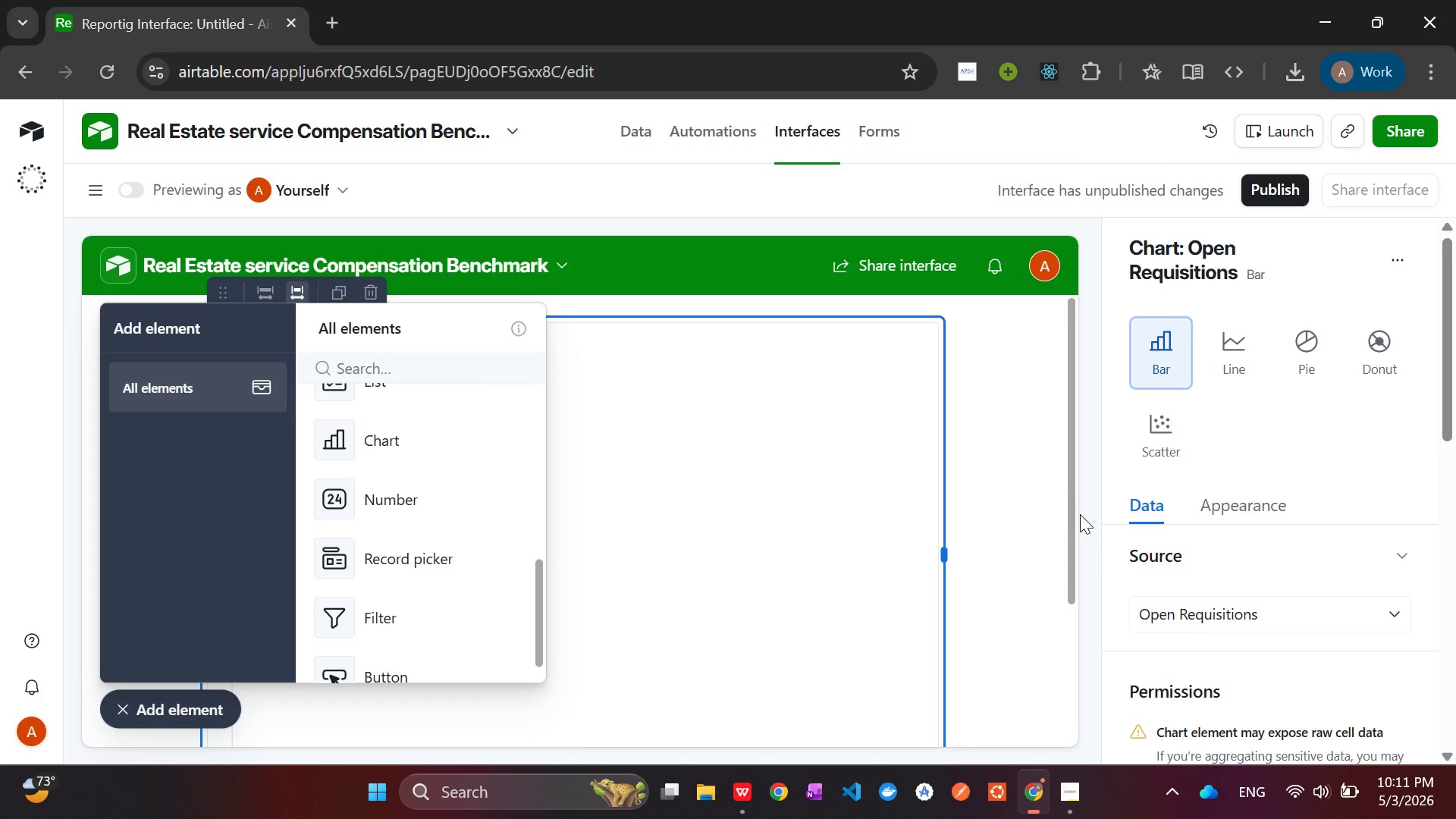 
scroll: coordinate [1243, 560], scroll_direction: down, amount: 5.0
 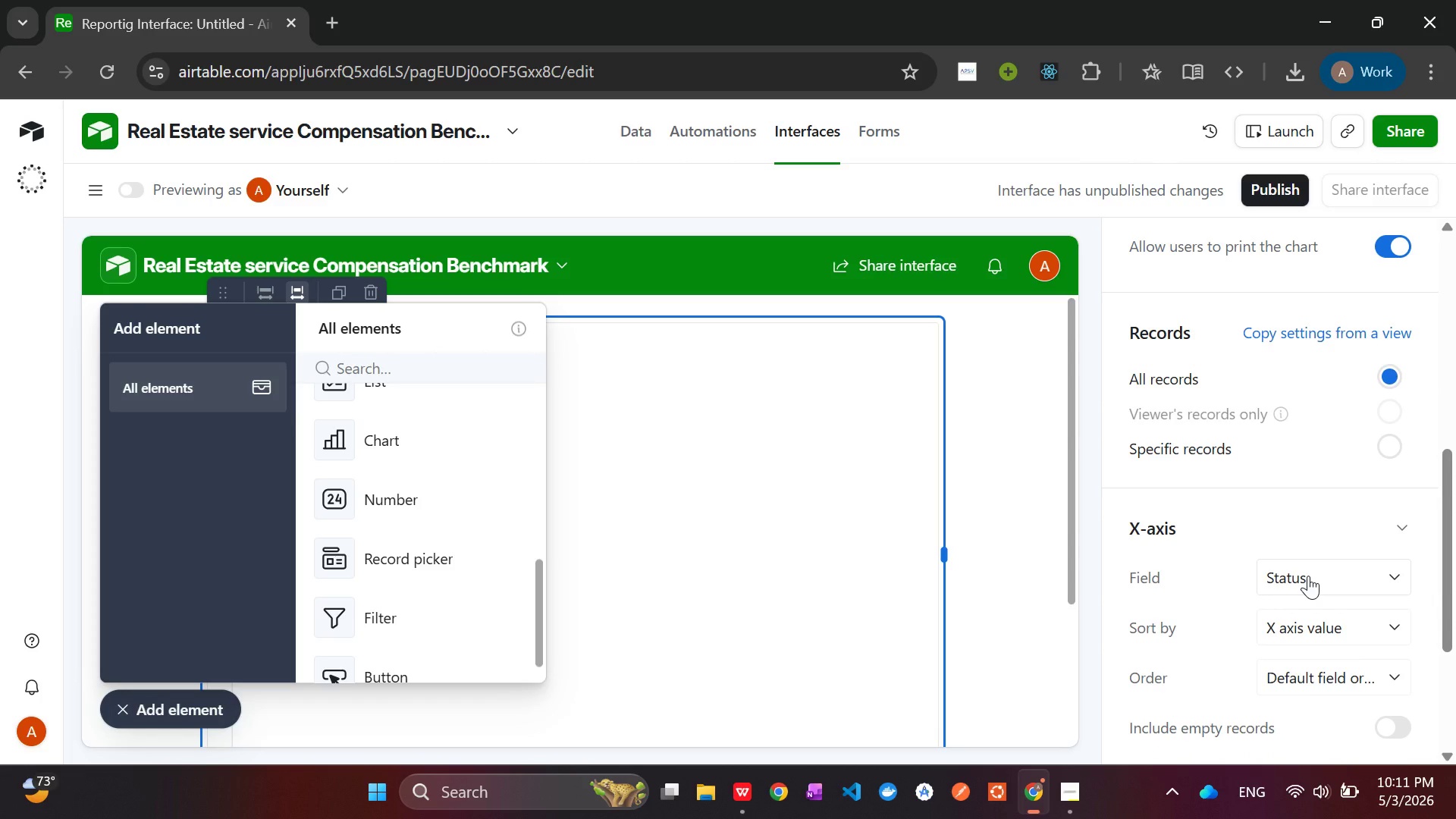 
left_click([1308, 576])
 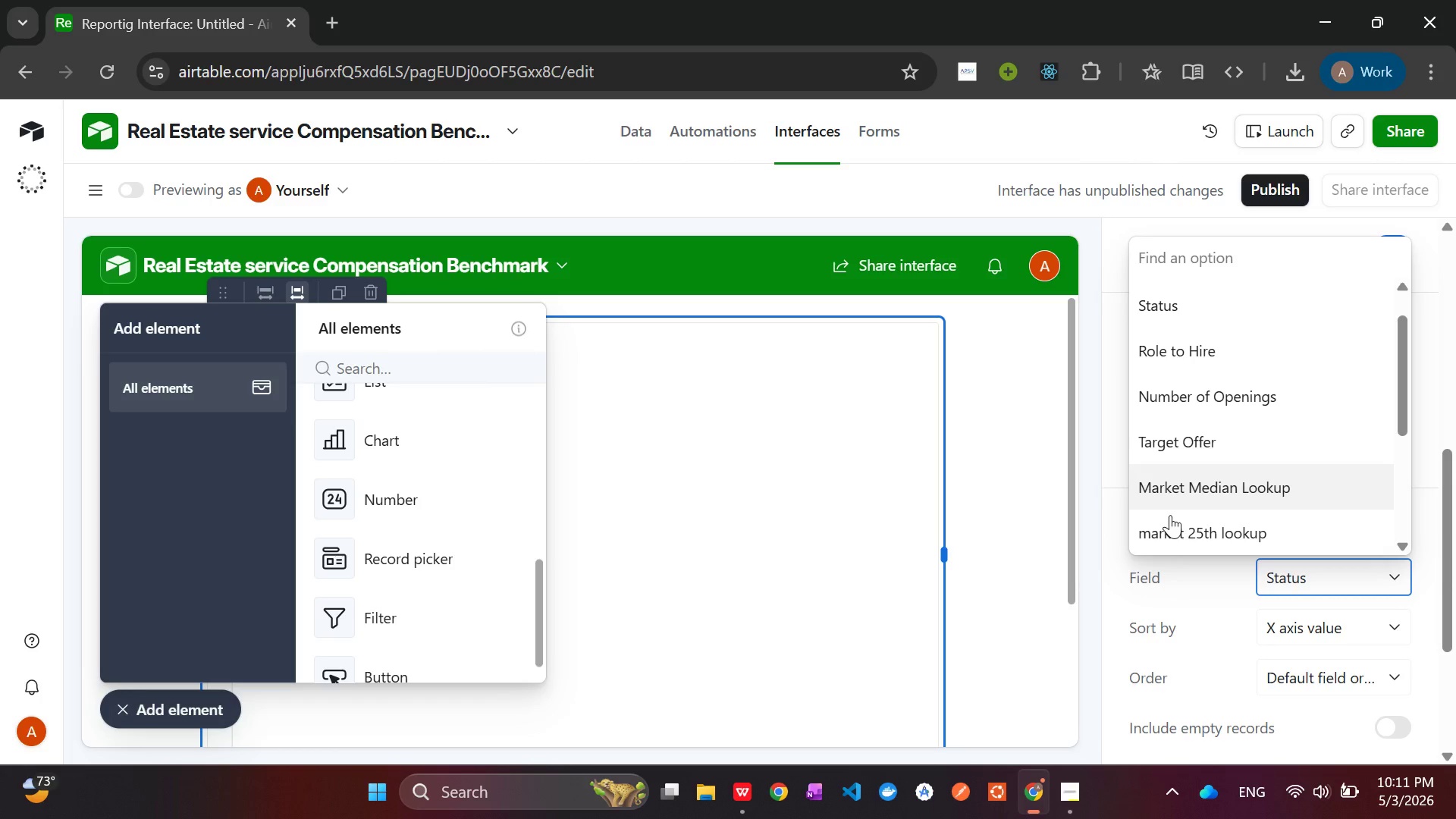 
scroll: coordinate [1163, 538], scroll_direction: down, amount: 4.0
 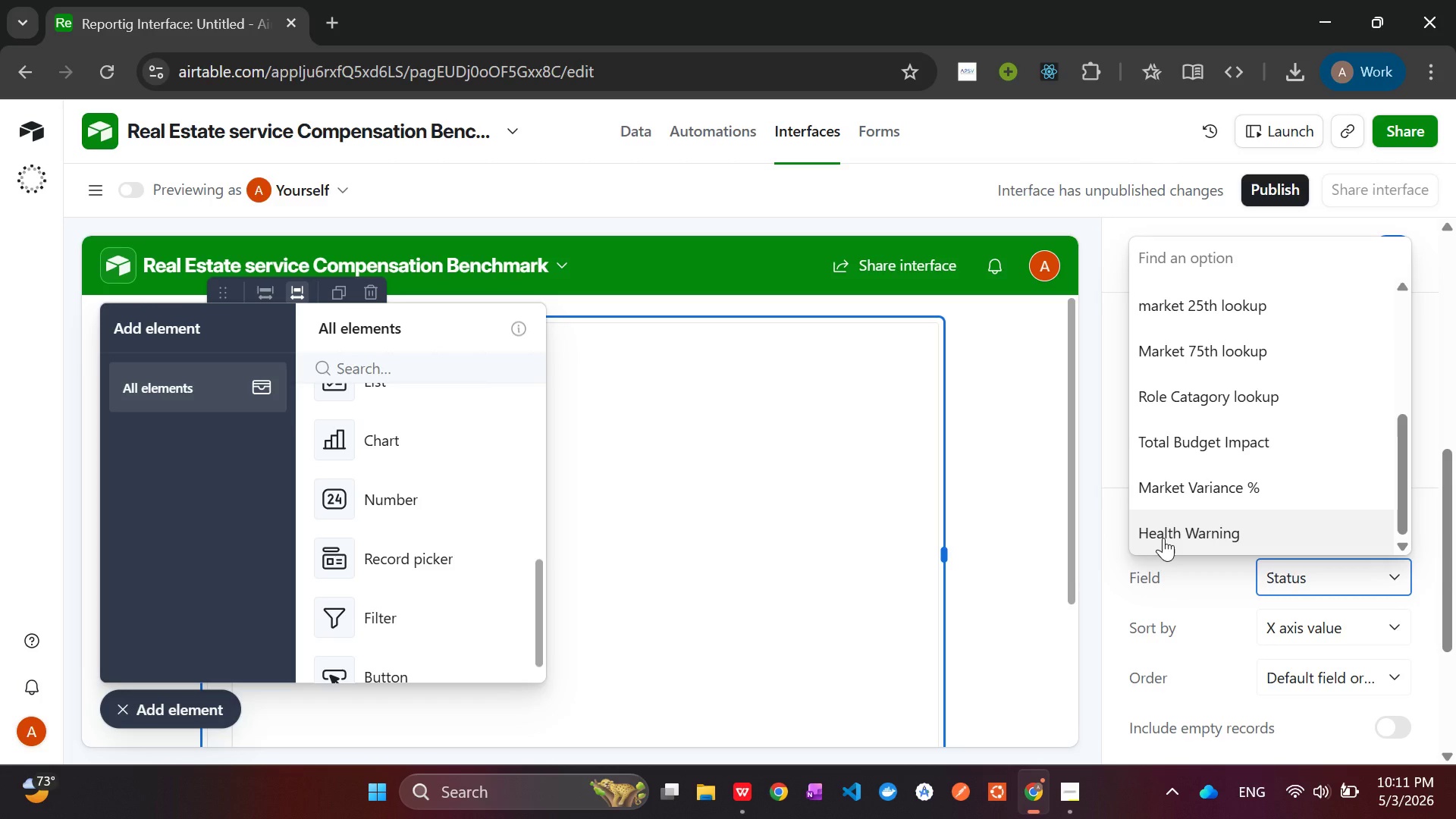 
wait(9.19)
 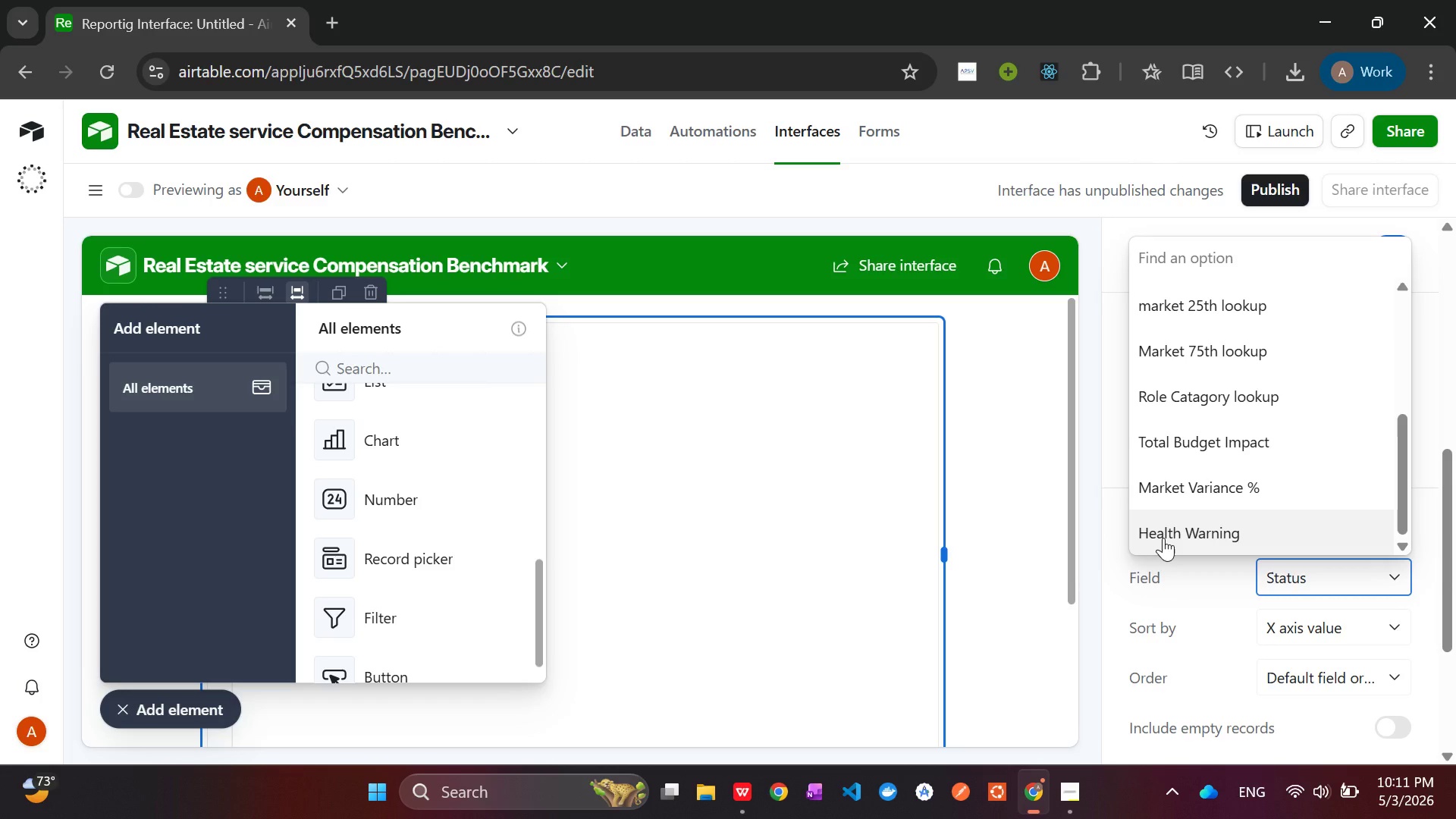 
scroll: coordinate [1159, 477], scroll_direction: up, amount: 3.0
 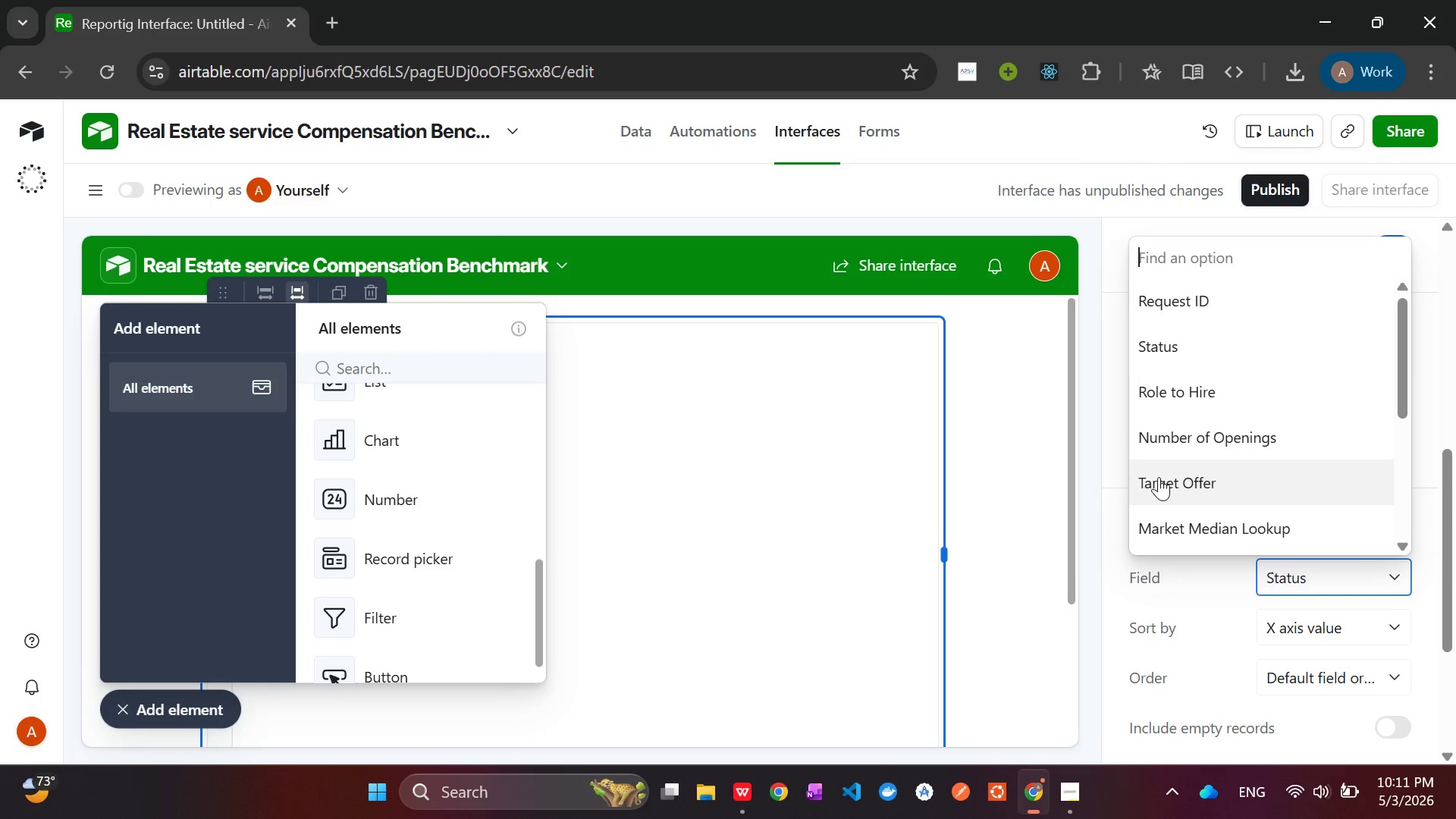 
scroll: coordinate [1159, 477], scroll_direction: down, amount: 1.0
 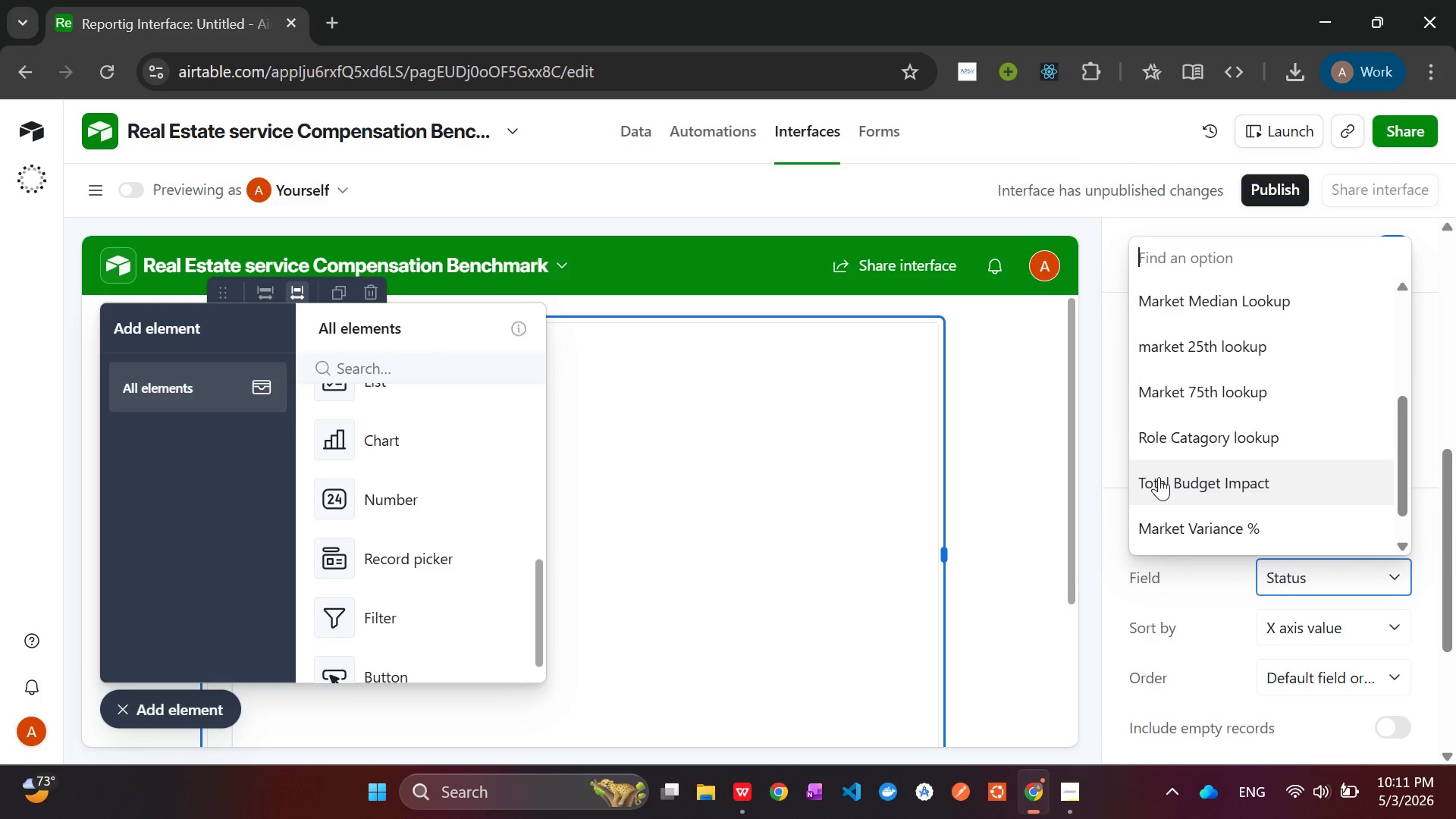 
scroll: coordinate [1159, 477], scroll_direction: none, amount: 0.0
 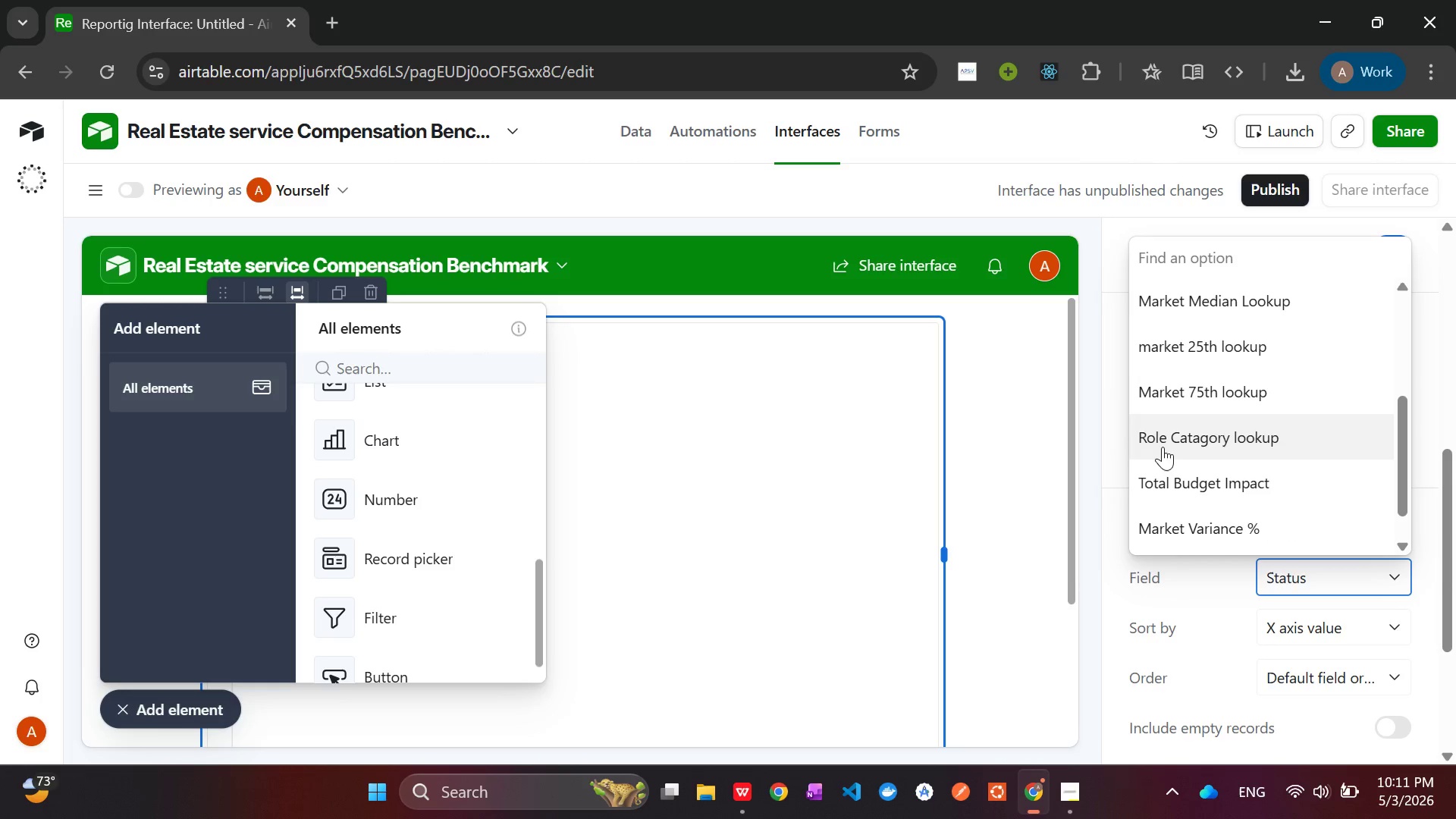 
left_click([1165, 443])
 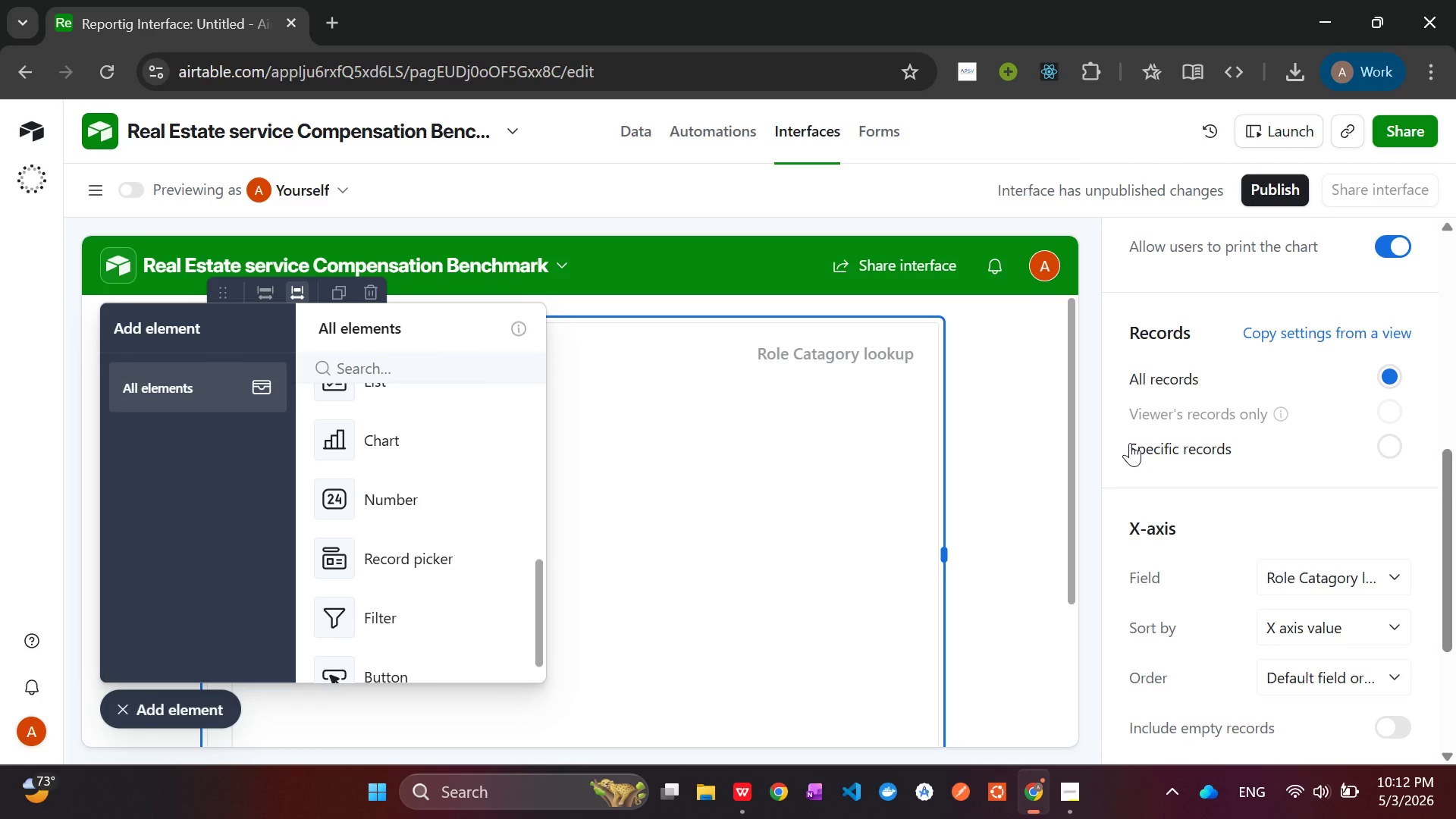 
wait(21.39)
 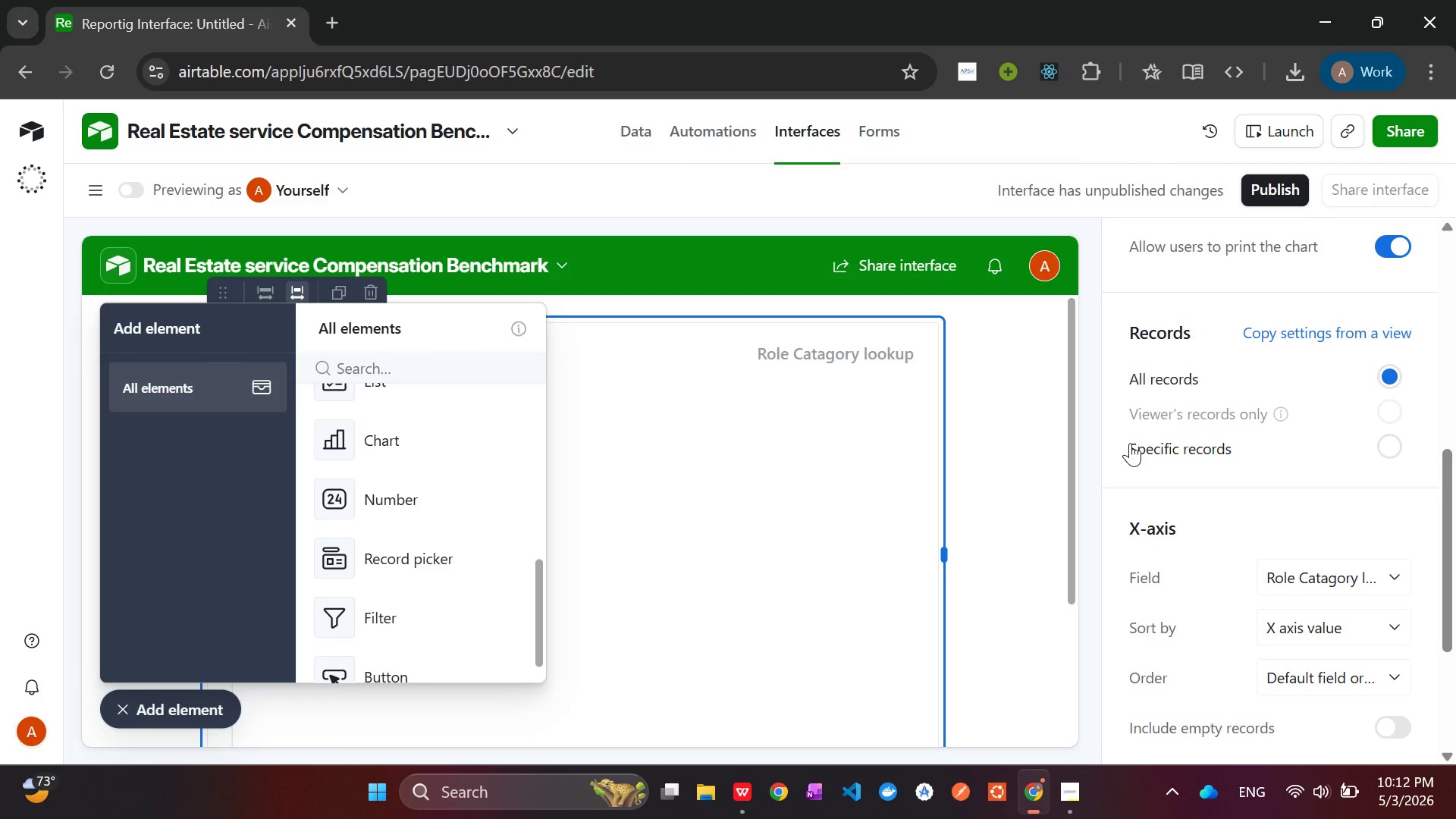 
scroll: coordinate [1181, 560], scroll_direction: down, amount: 3.0
 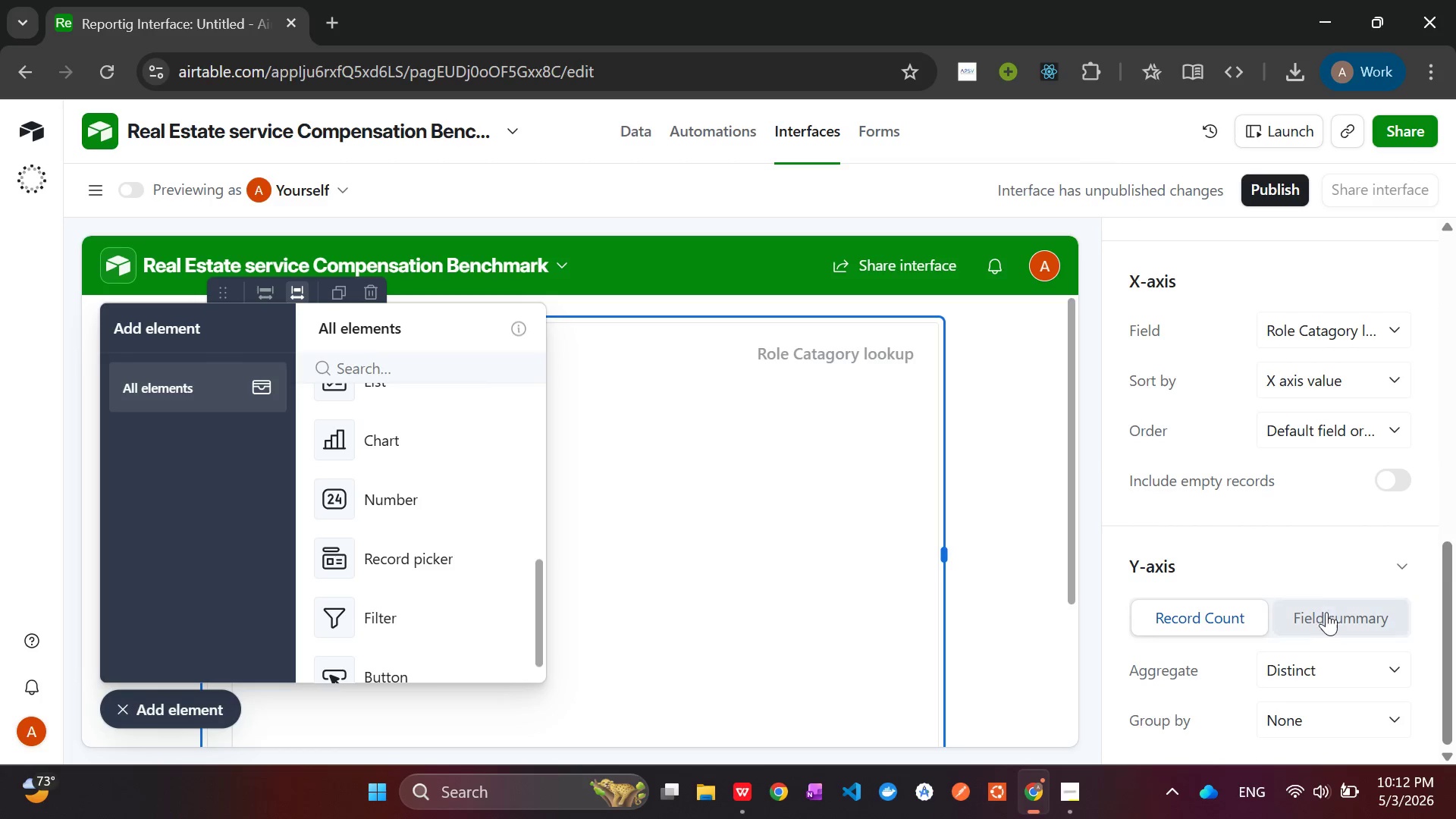 
left_click([1328, 616])
 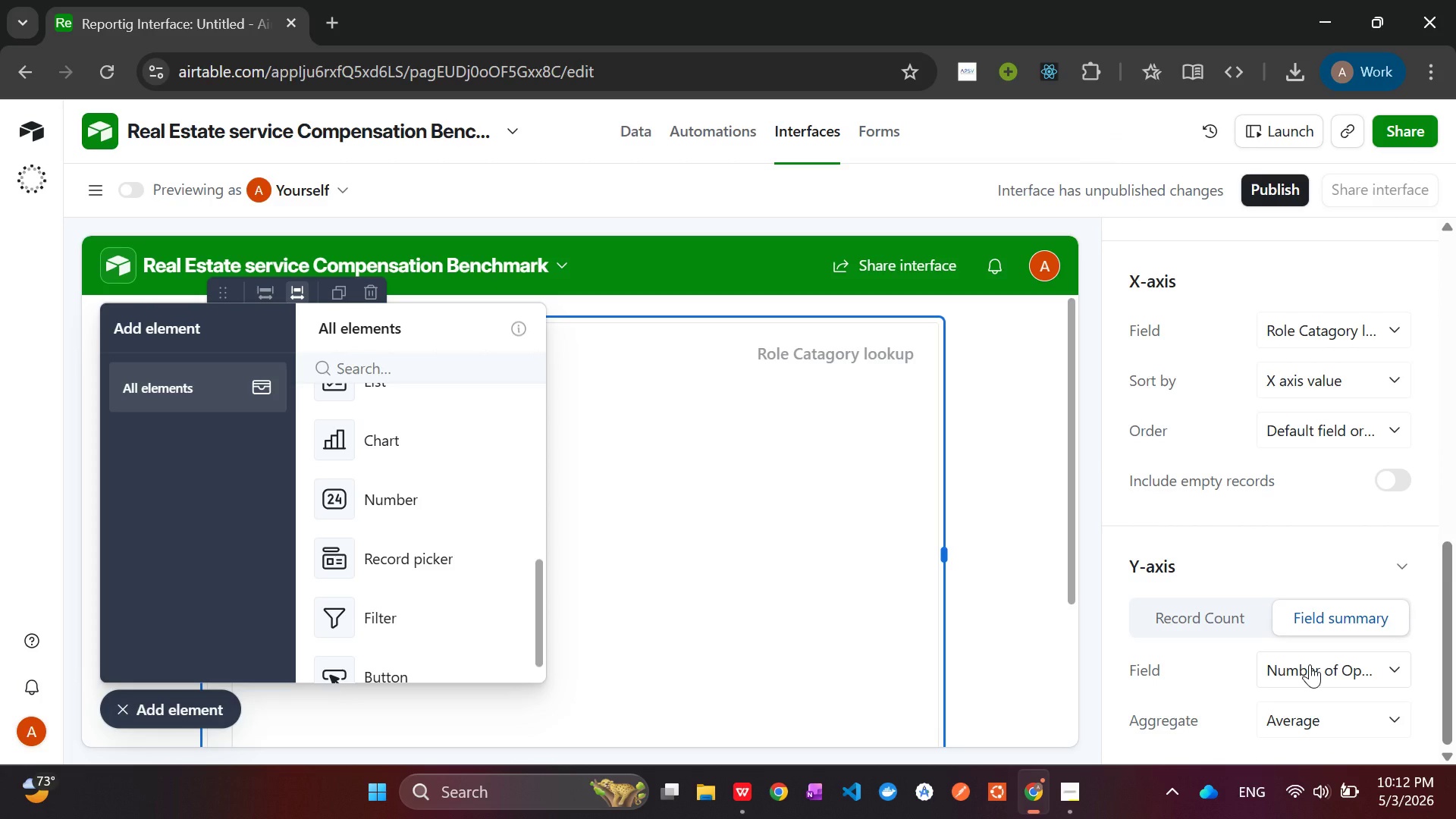 
wait(17.02)
 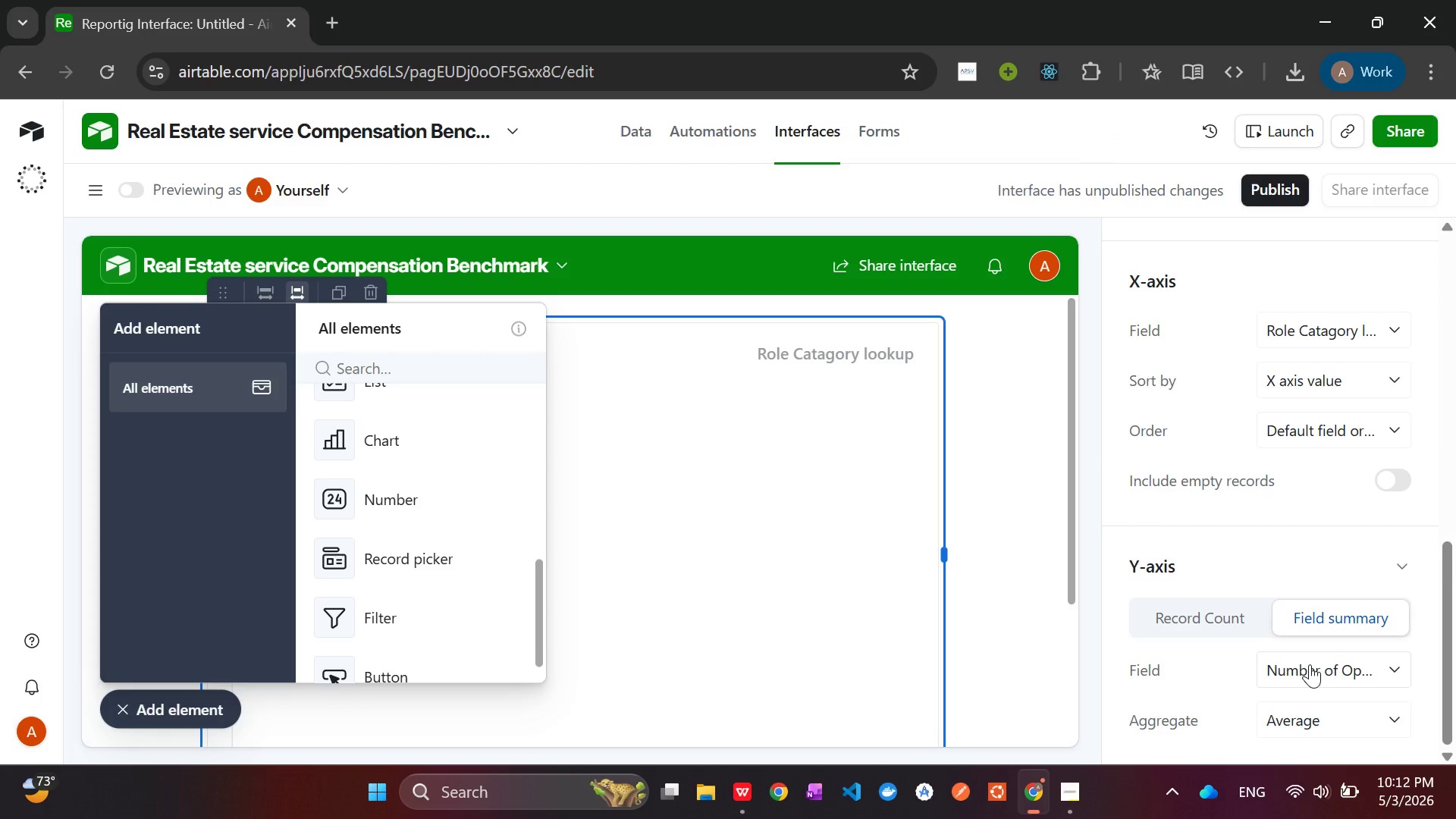 
left_click([1310, 664])
 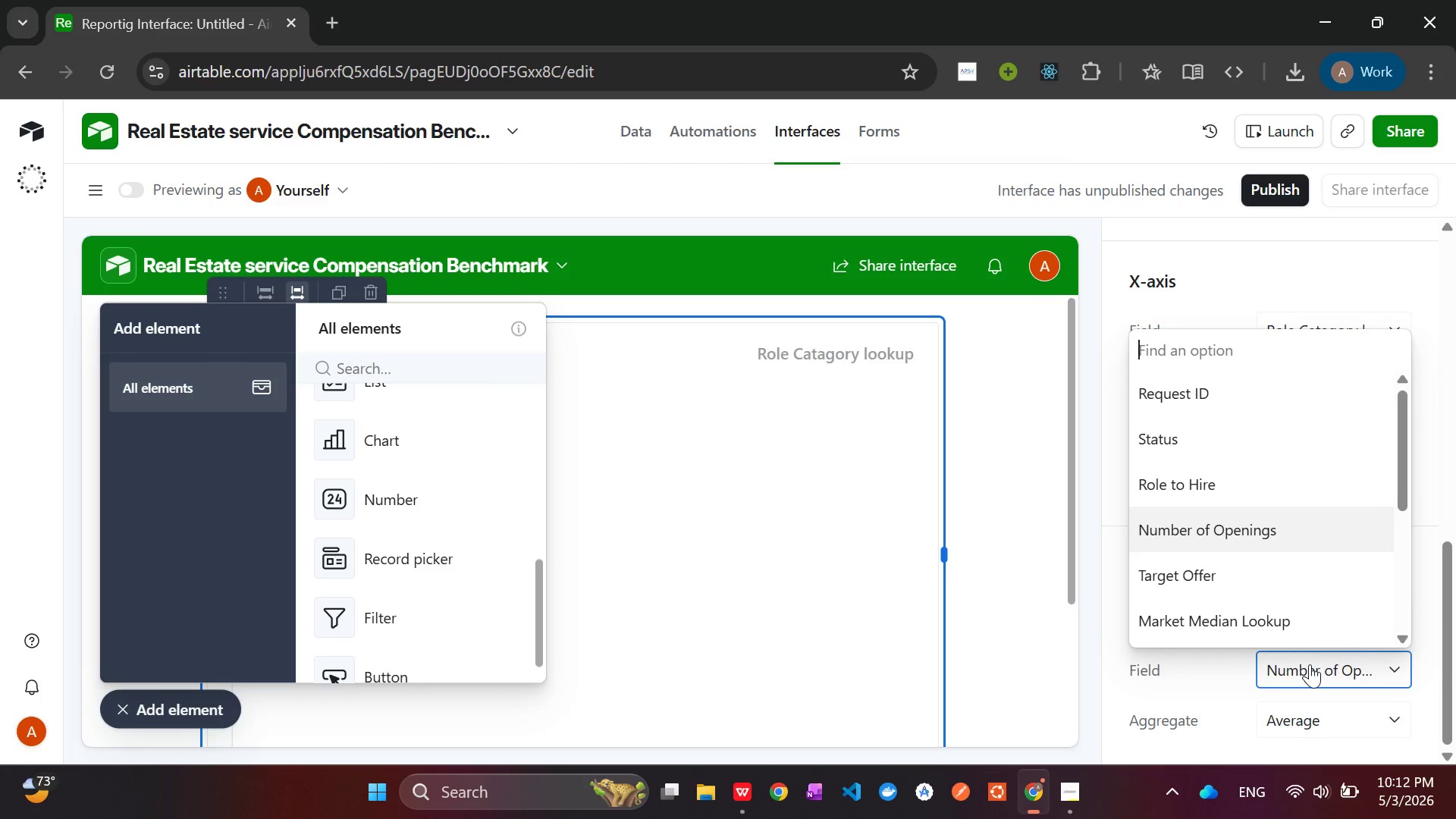 
wait(8.34)
 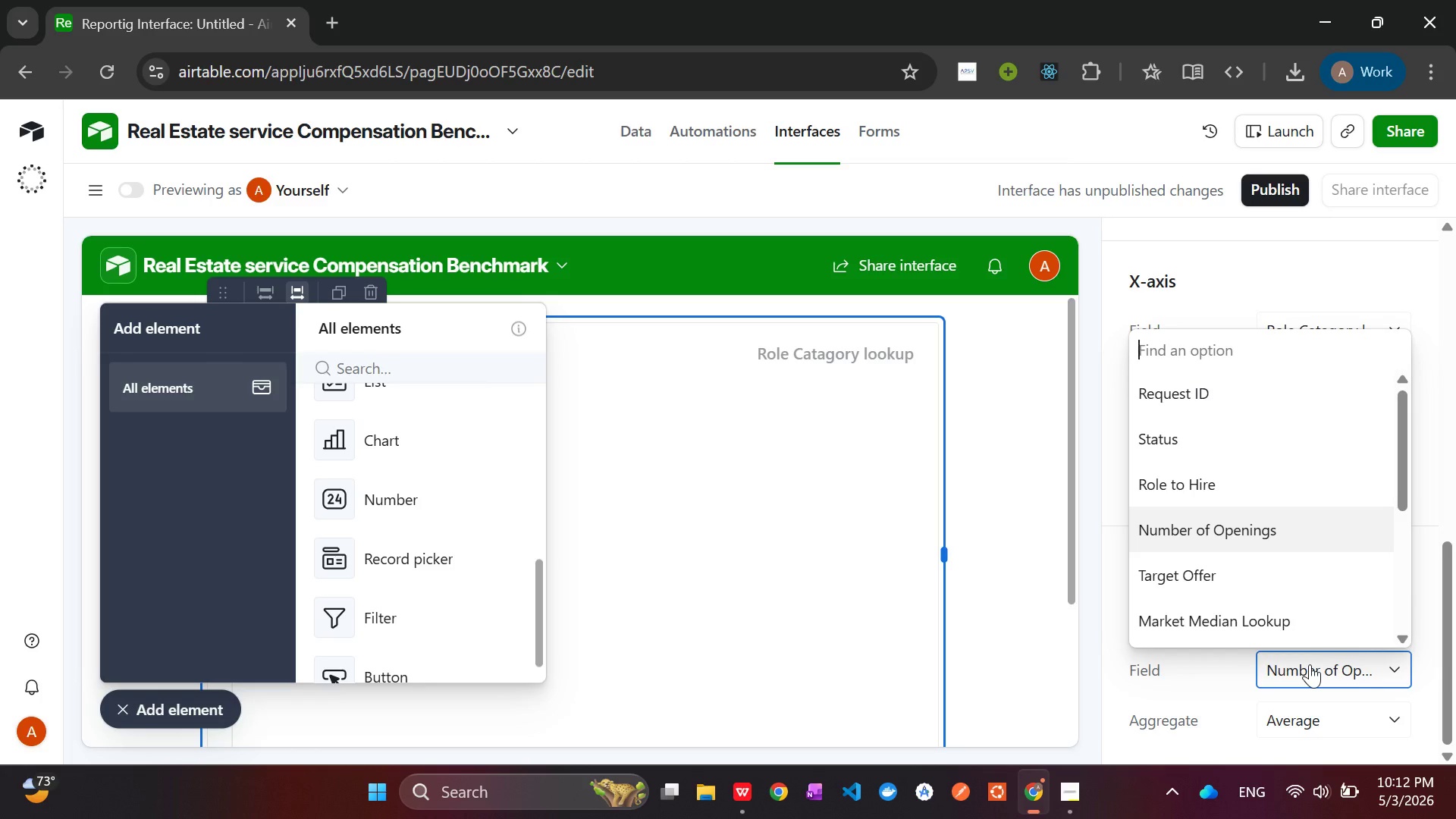 
scroll: coordinate [1277, 601], scroll_direction: down, amount: 2.0
 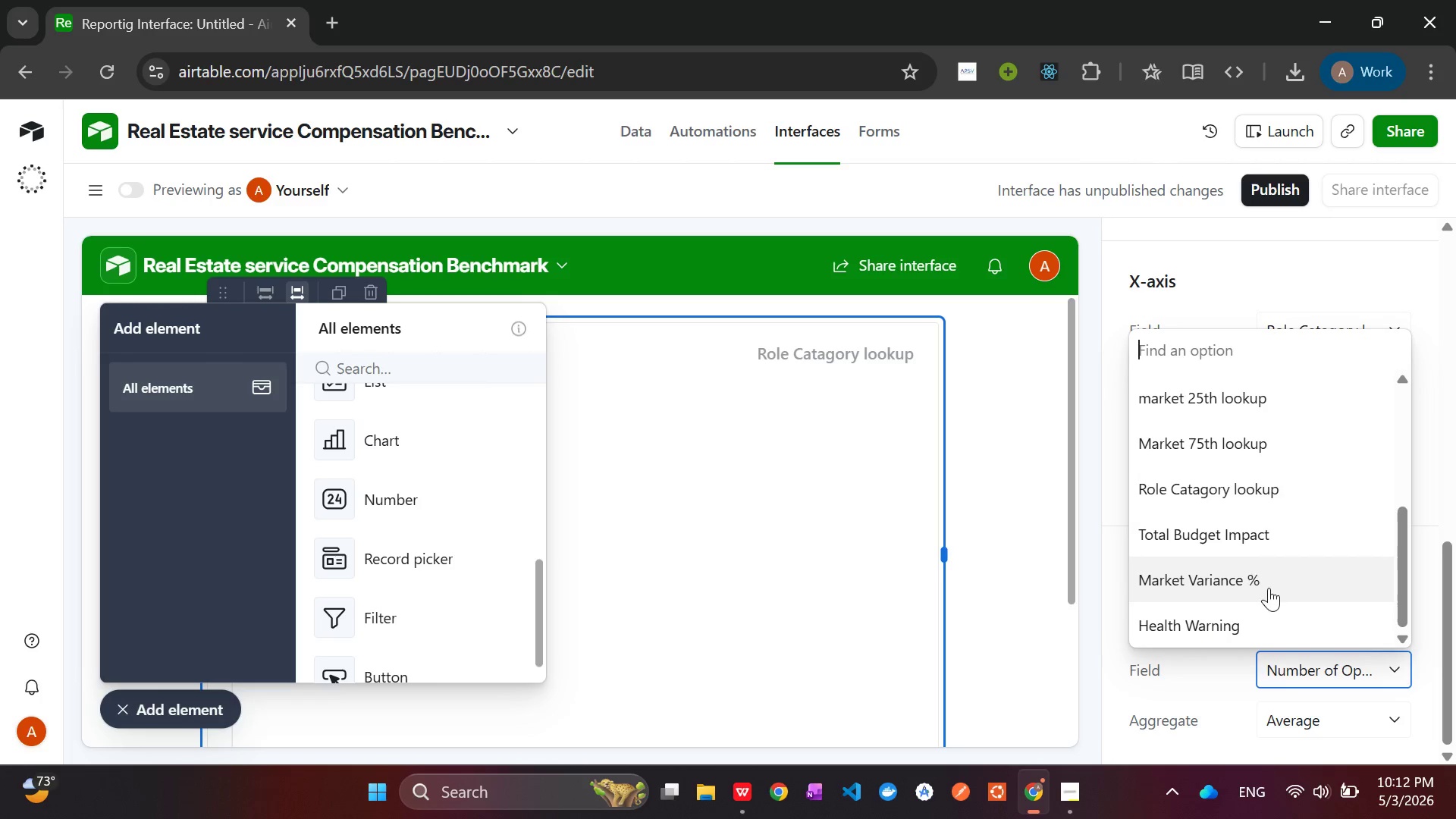 
left_click([1221, 521])
 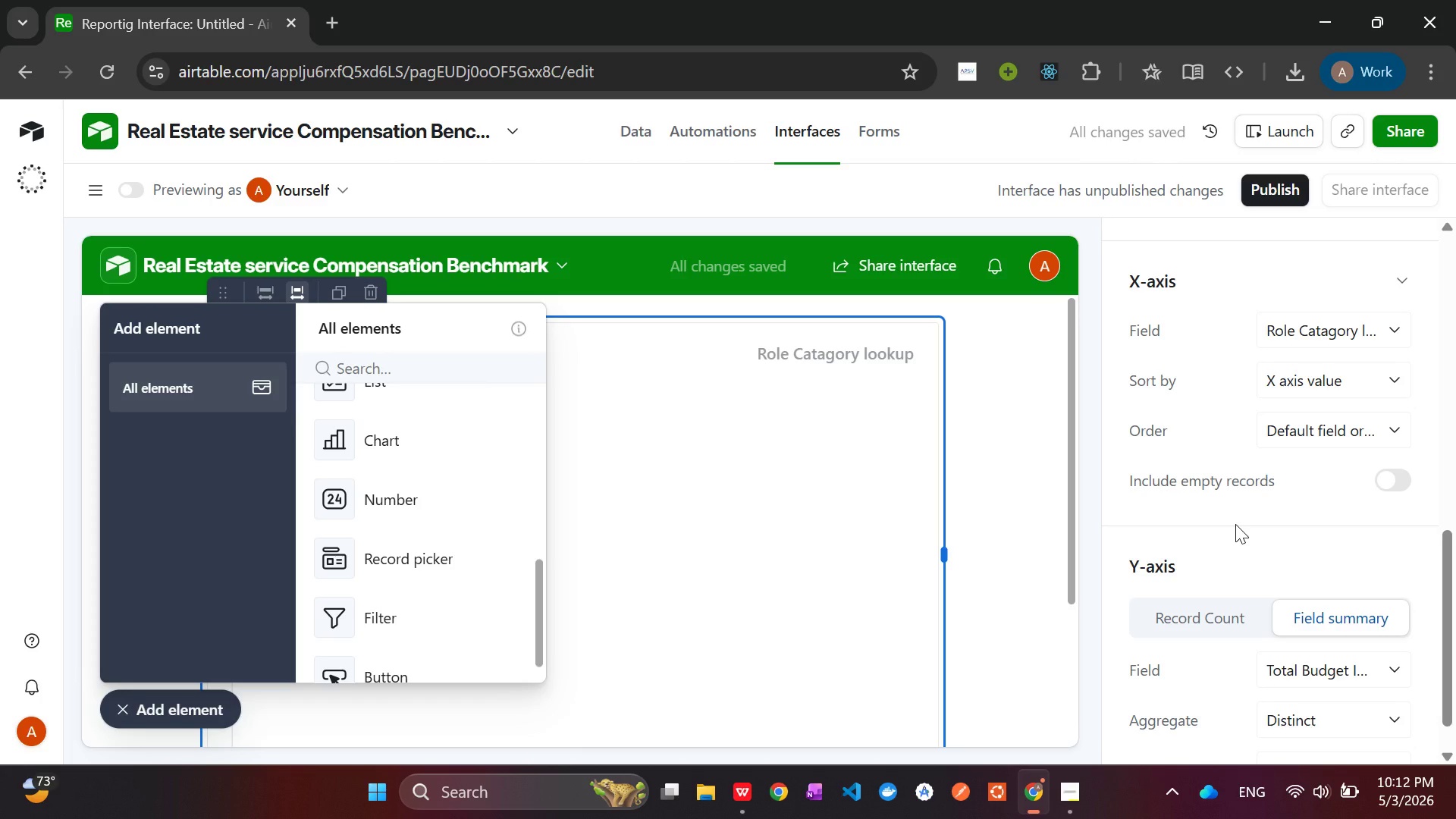 
scroll: coordinate [1342, 651], scroll_direction: down, amount: 2.0
 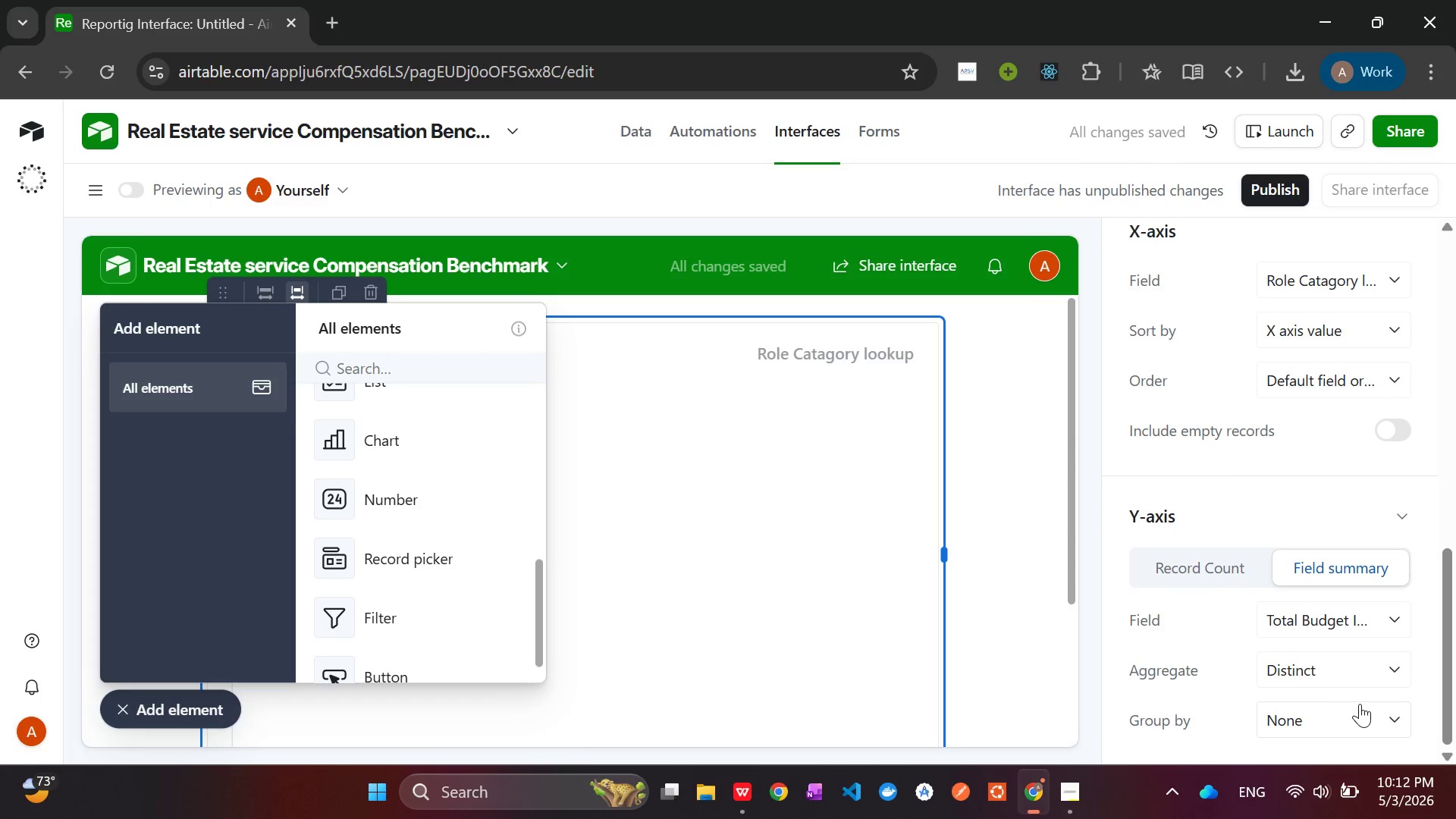 
left_click([1360, 704])
 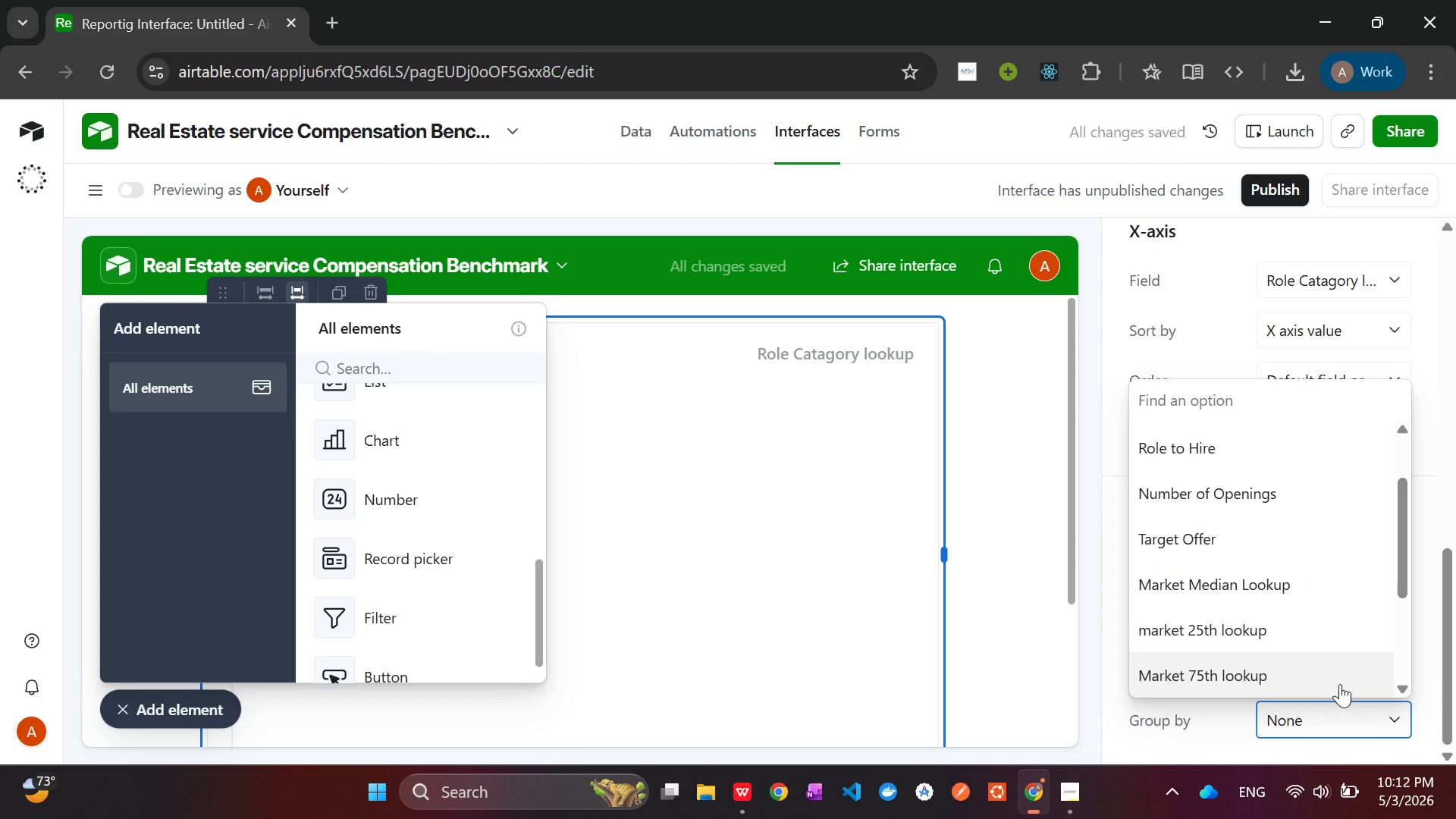 
scroll: coordinate [1339, 682], scroll_direction: down, amount: 5.0
 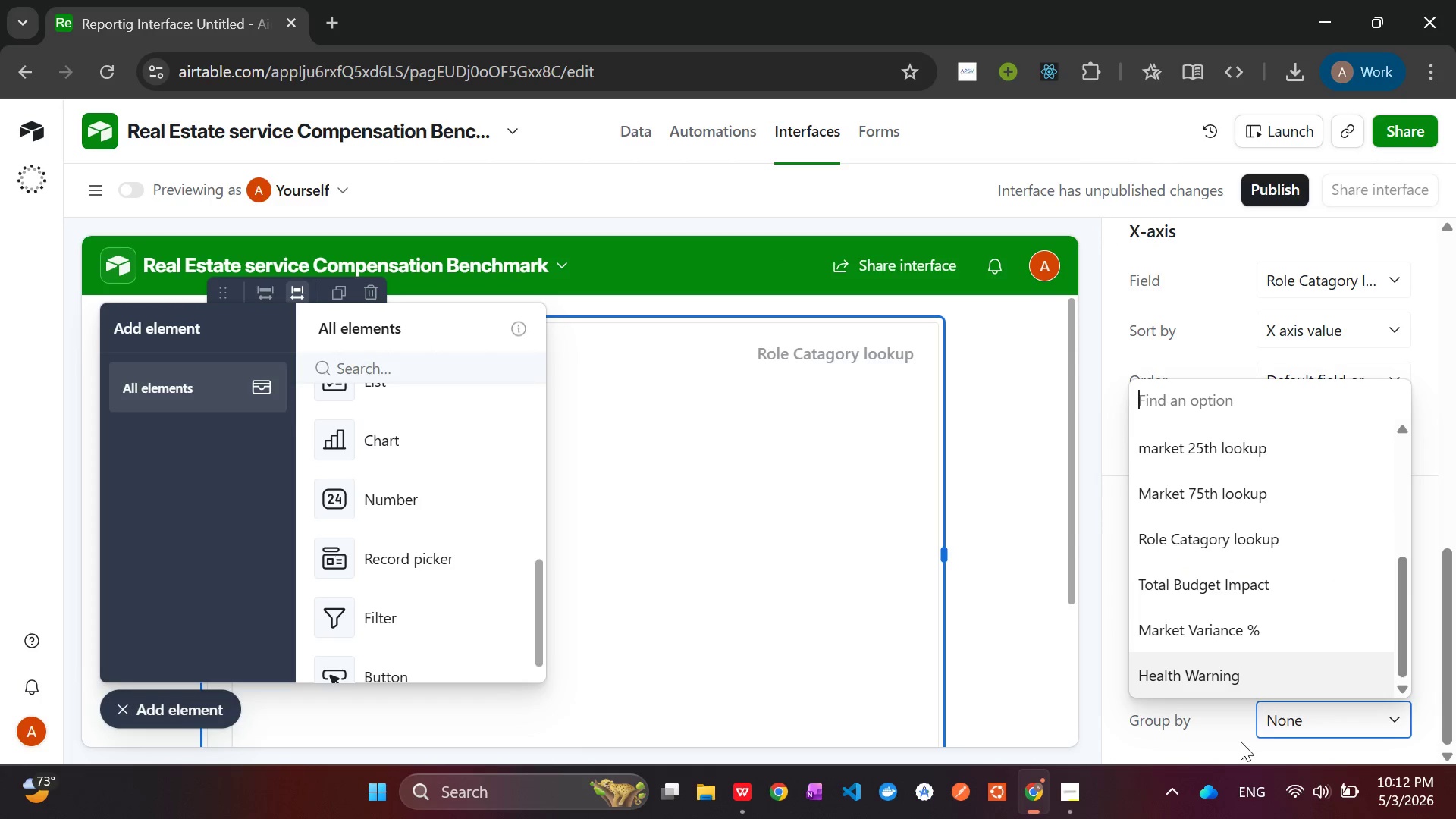 
left_click([1224, 744])
 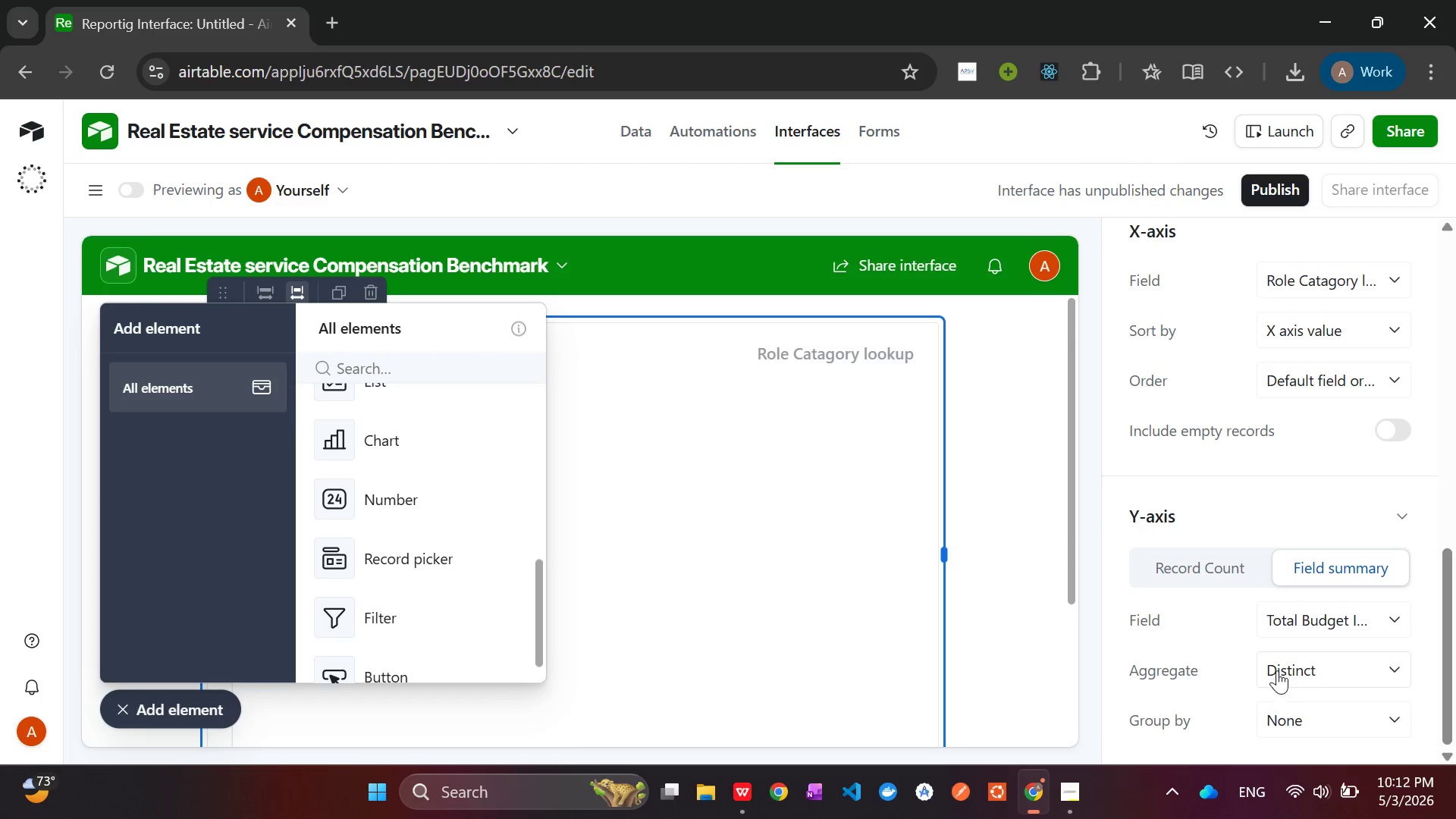 
left_click([1278, 670])
 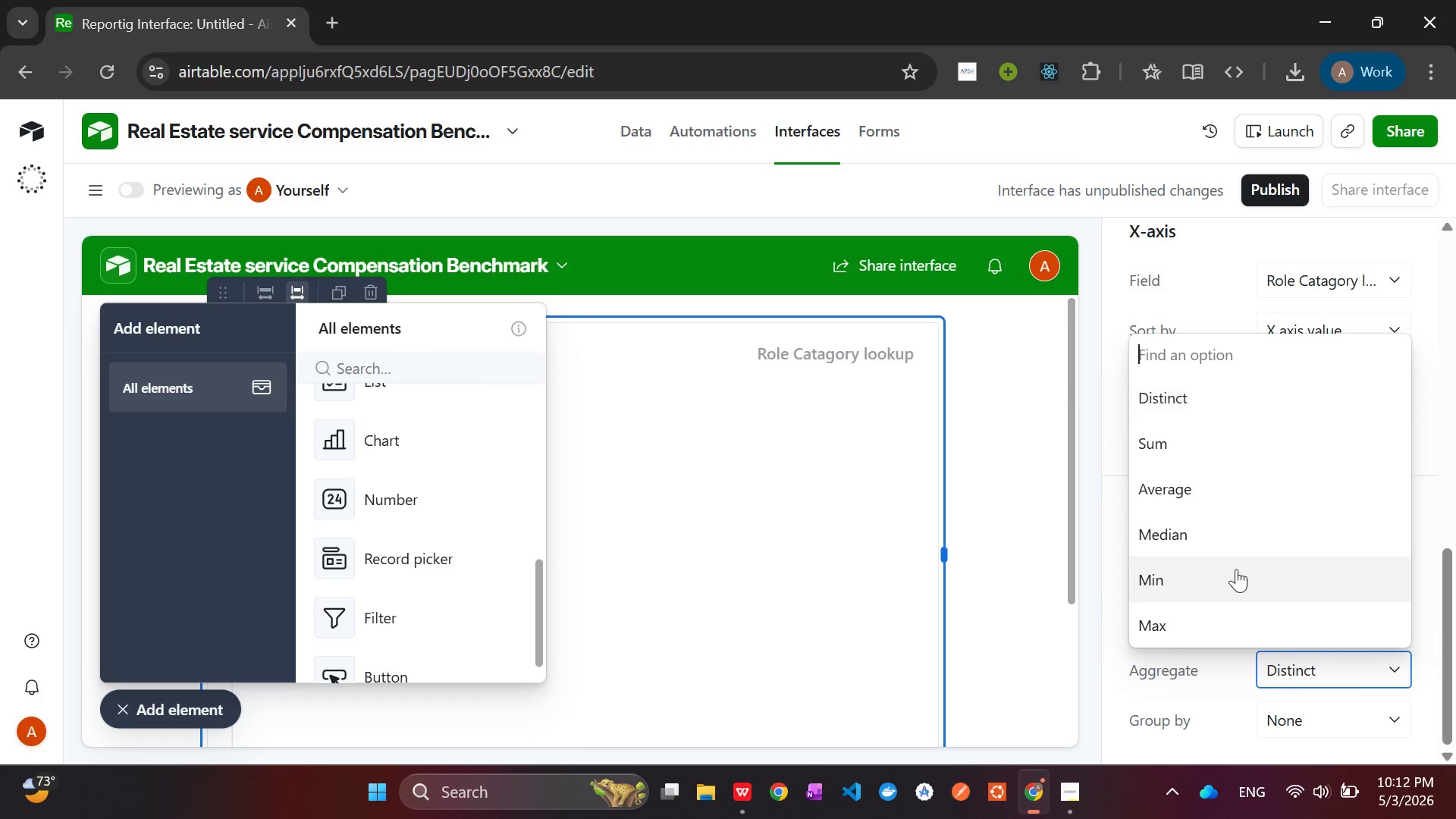 
left_click([1178, 435])
 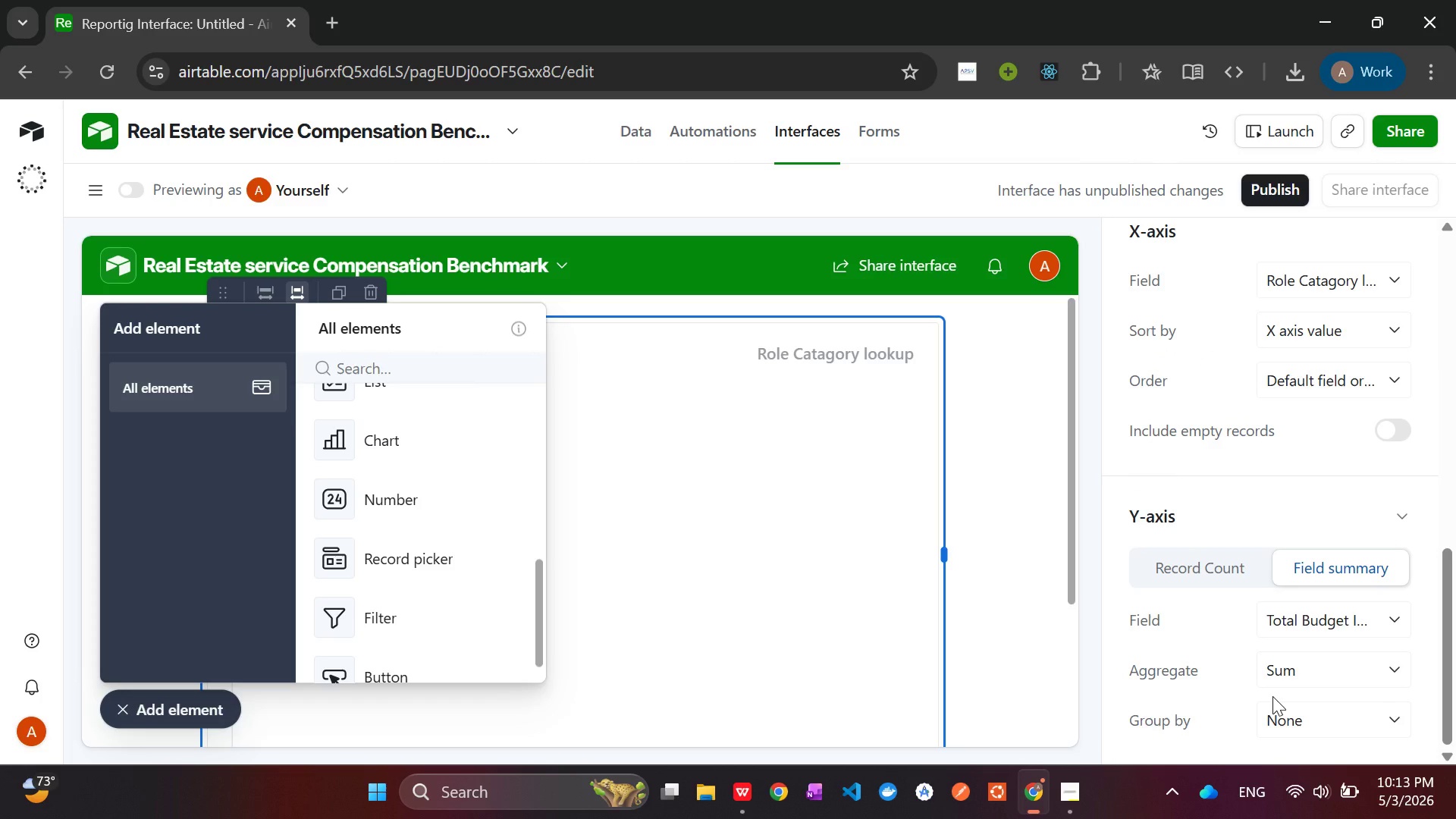 
wait(15.98)
 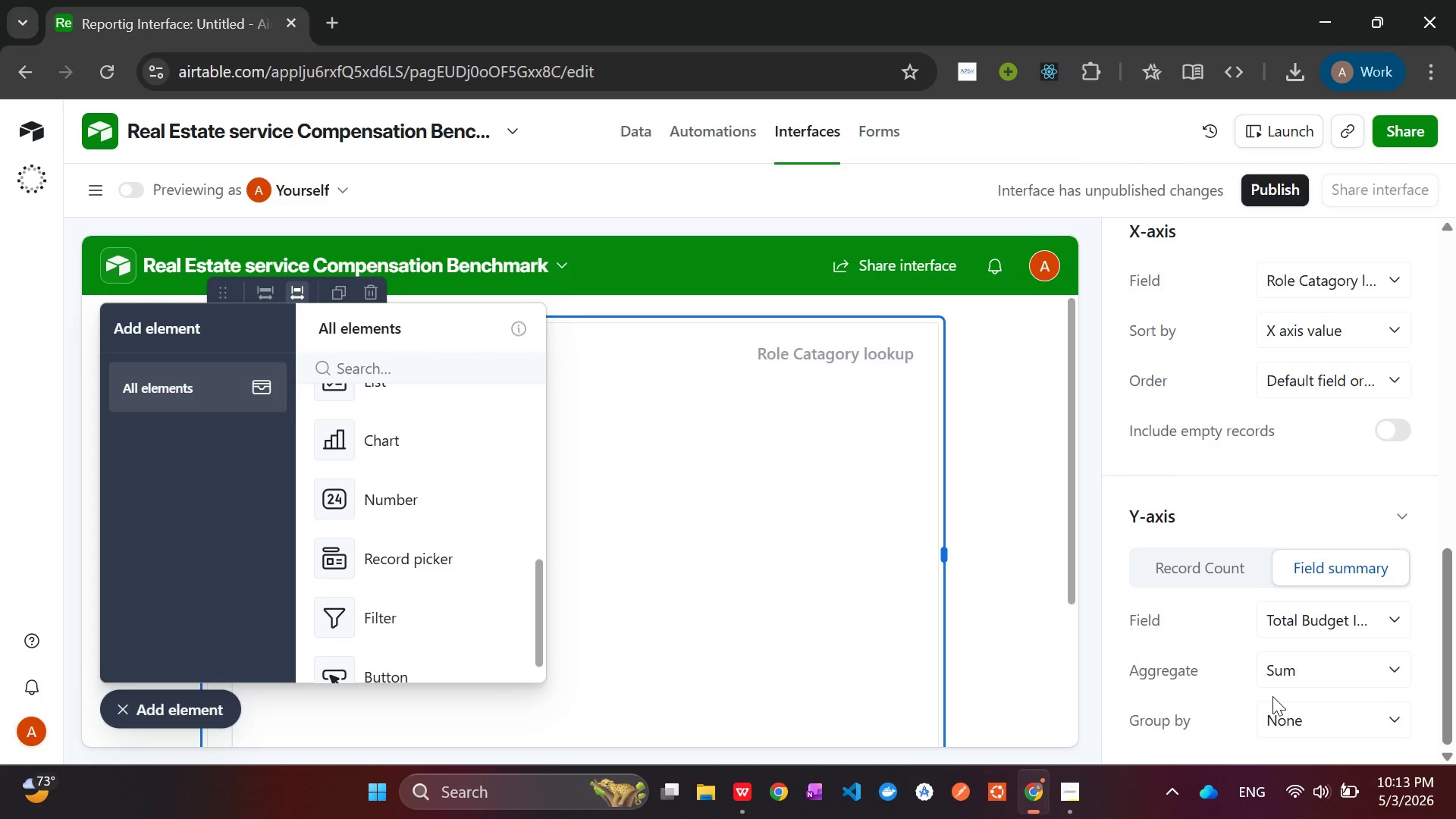 
left_click([184, 708])
 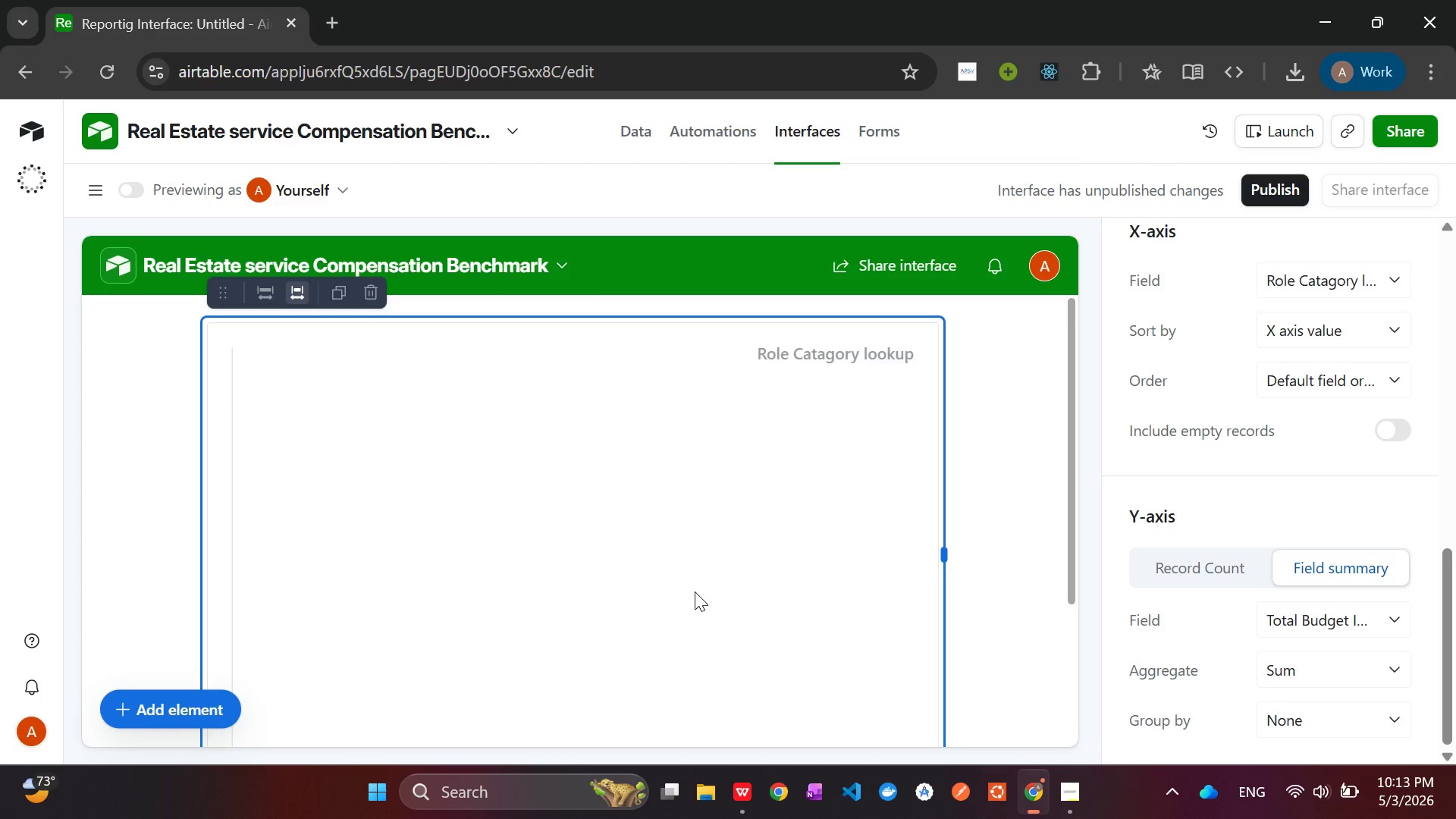 
left_click([697, 593])
 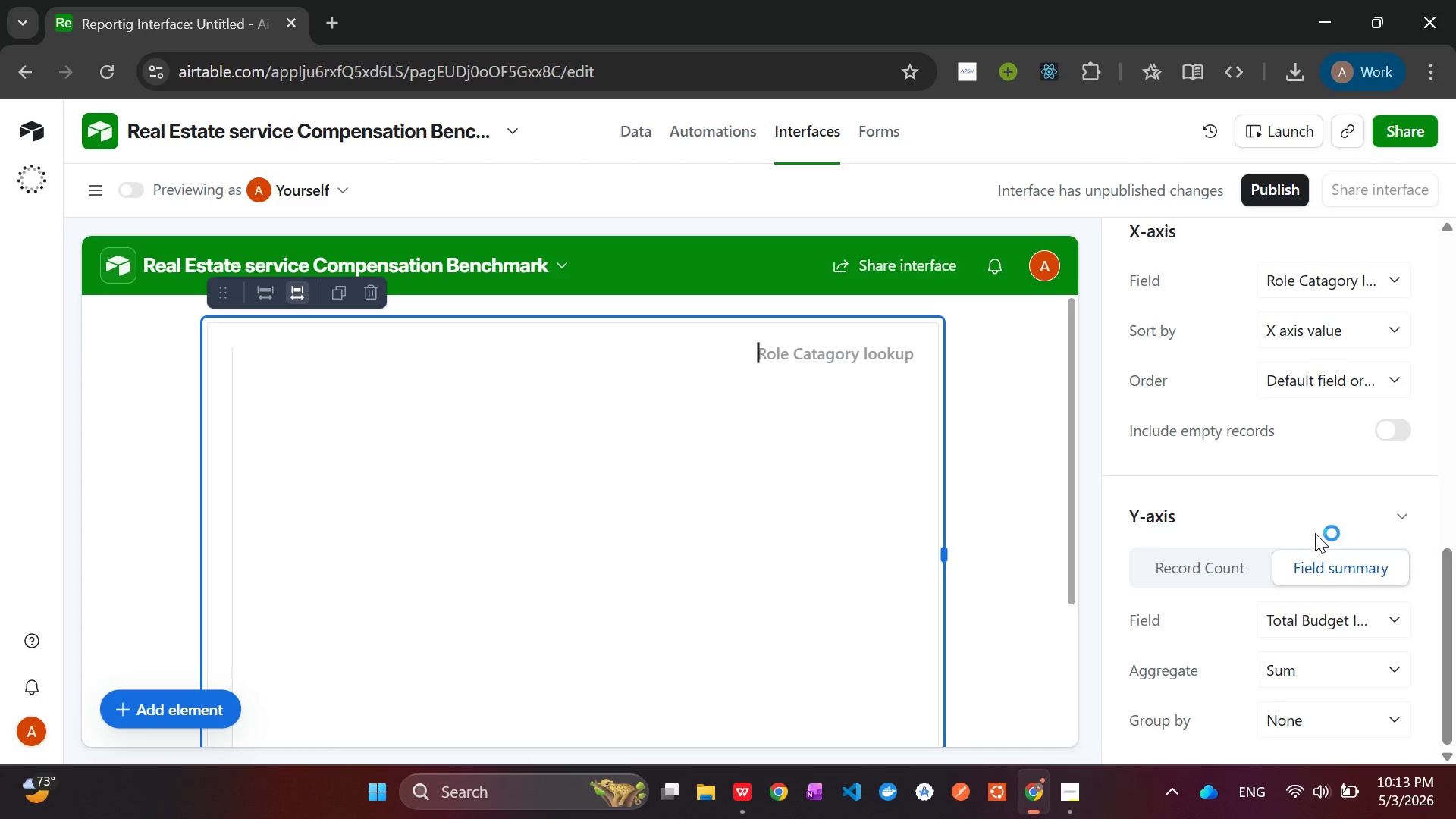 
scroll: coordinate [1313, 538], scroll_direction: down, amount: 3.0
 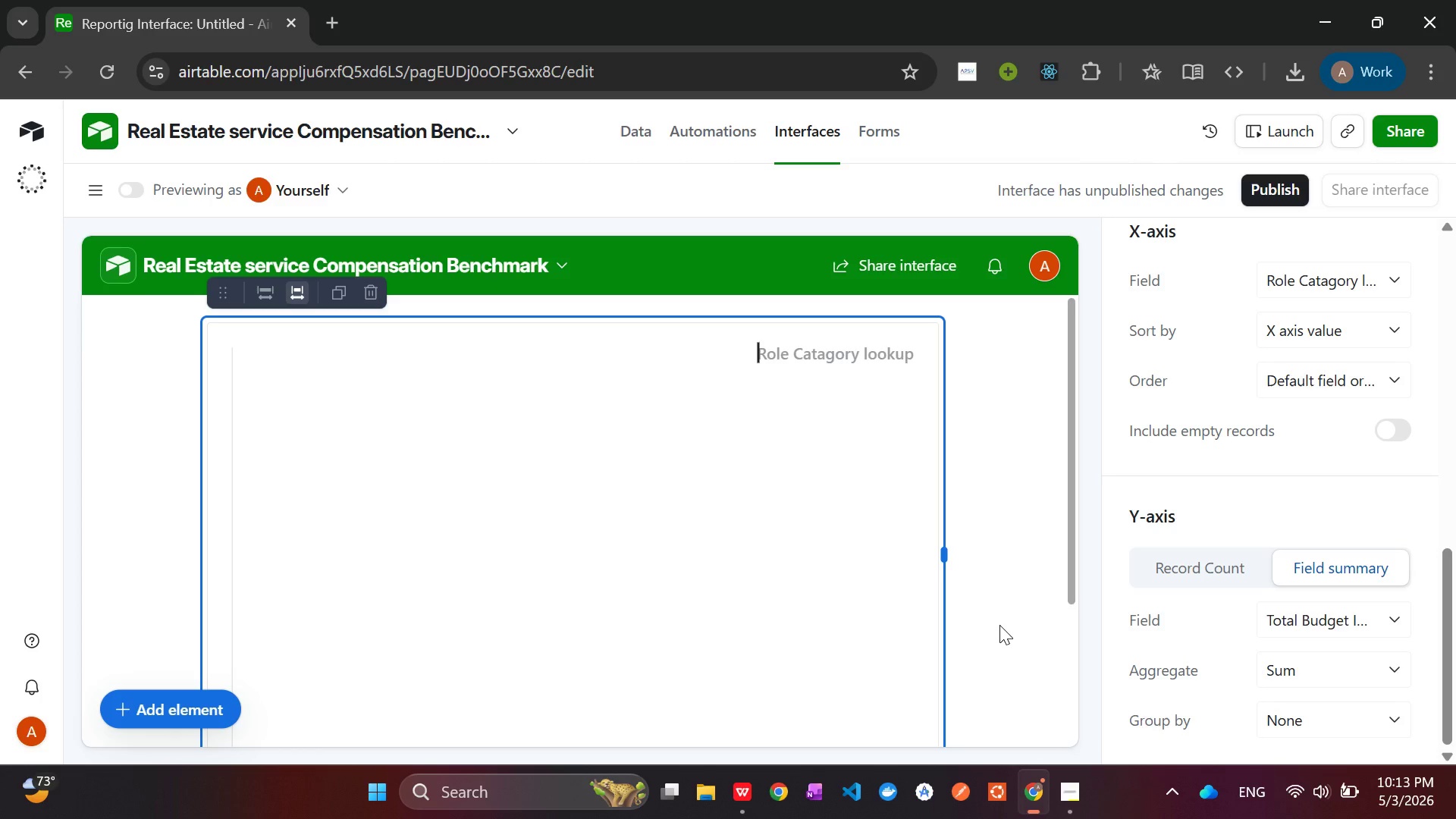 
wait(12.73)
 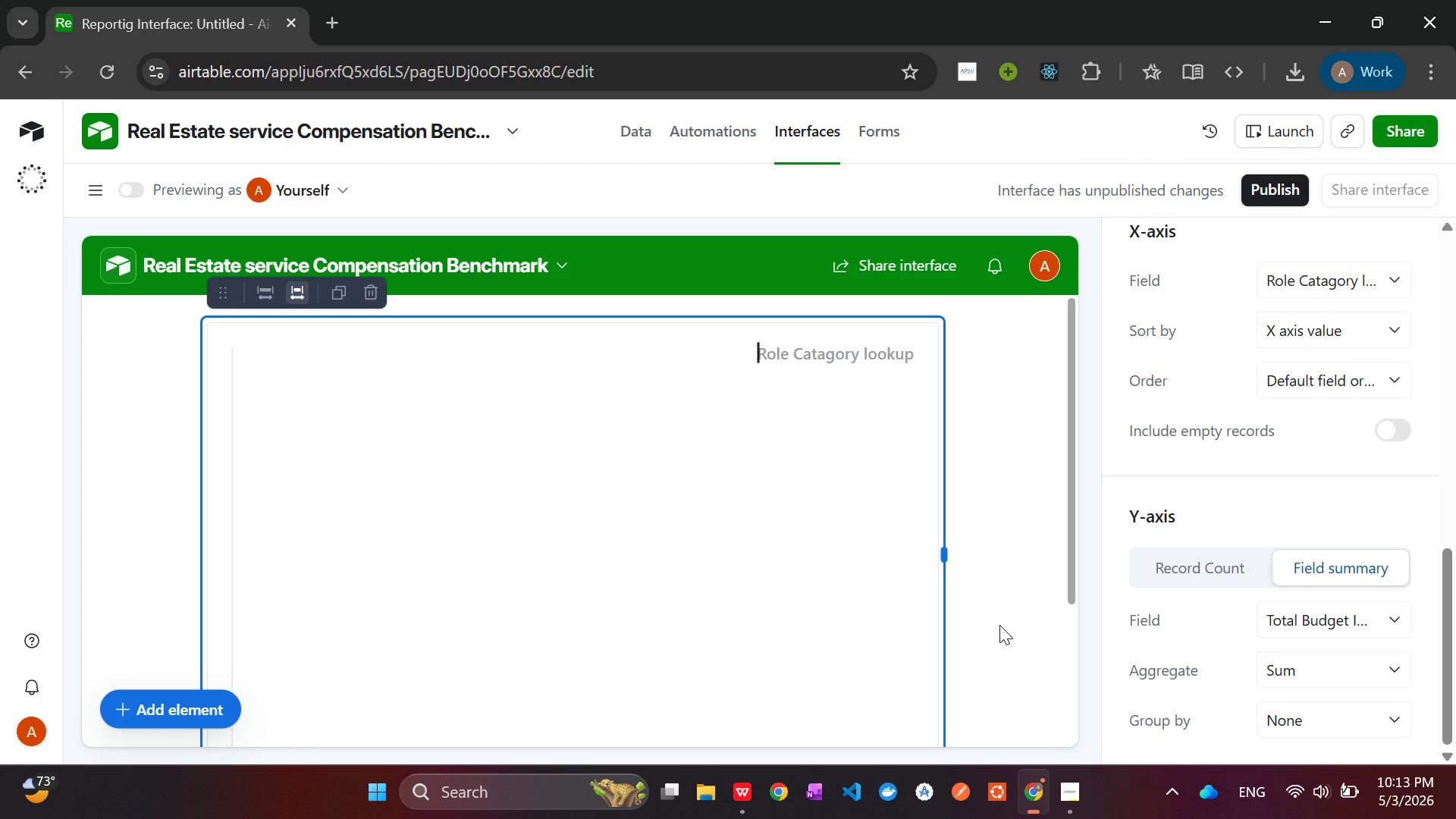 
scroll: coordinate [665, 598], scroll_direction: down, amount: 7.0
 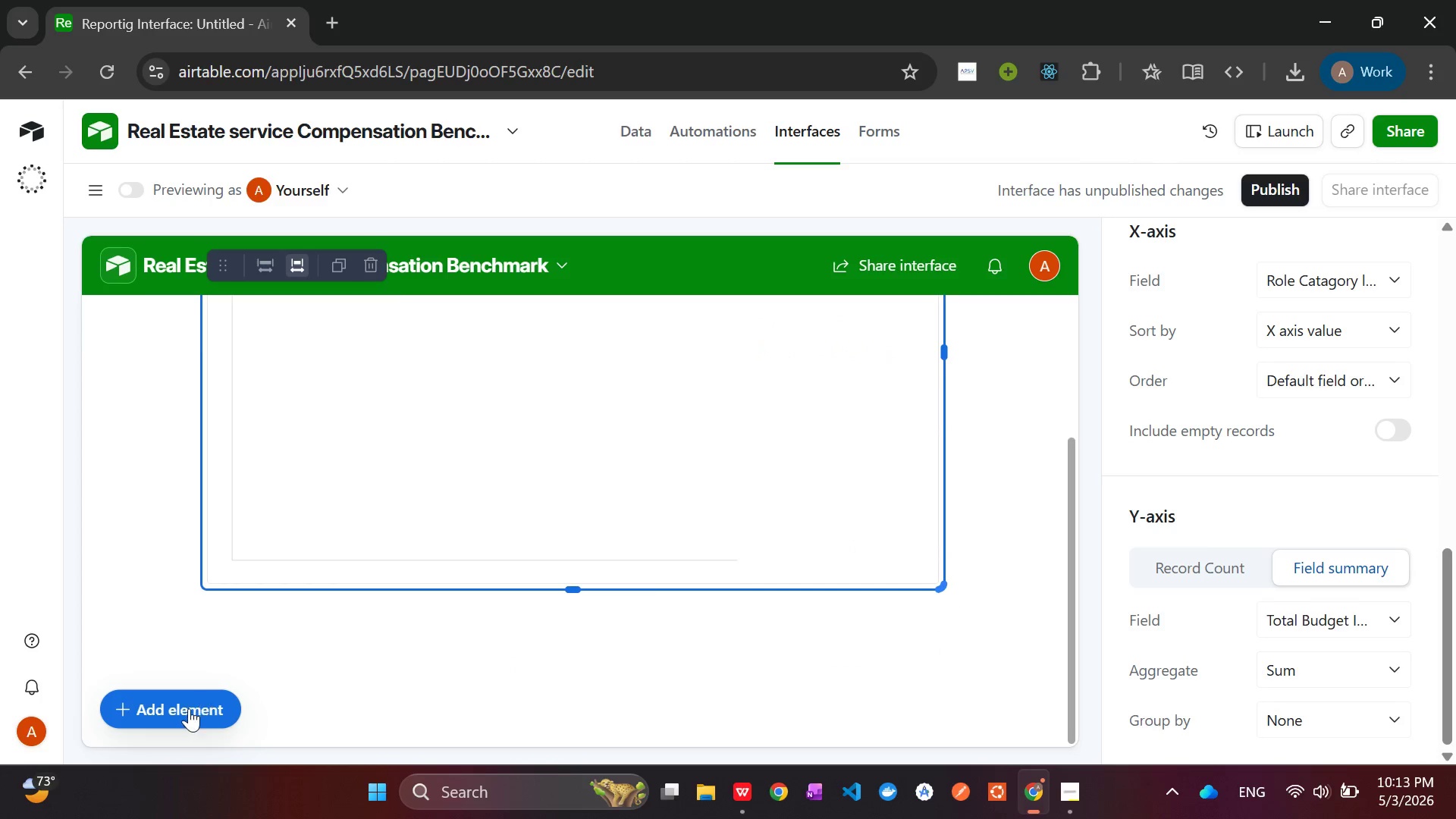 
left_click([187, 708])
 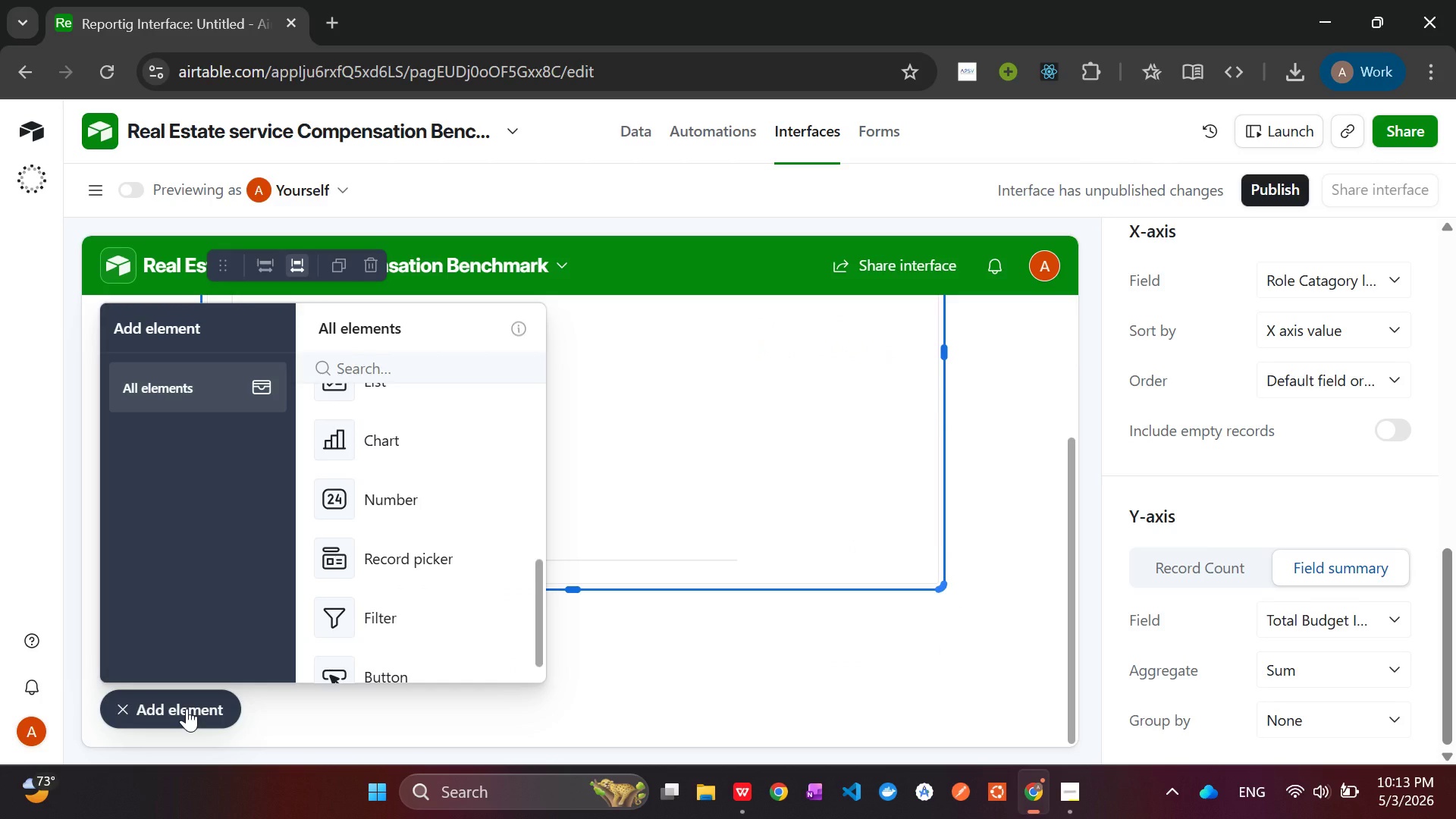 
wait(9.14)
 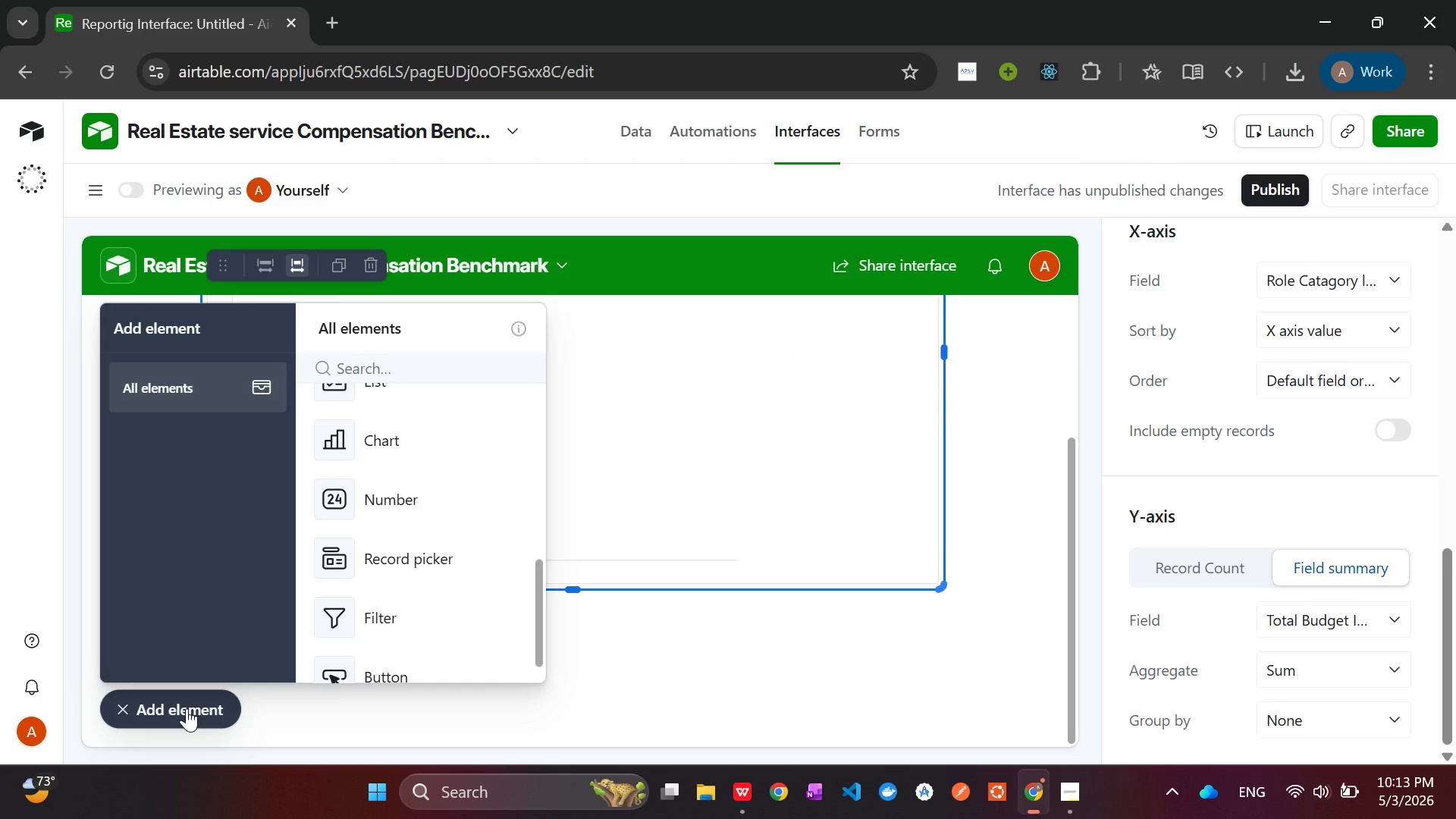 
left_click([376, 368])
 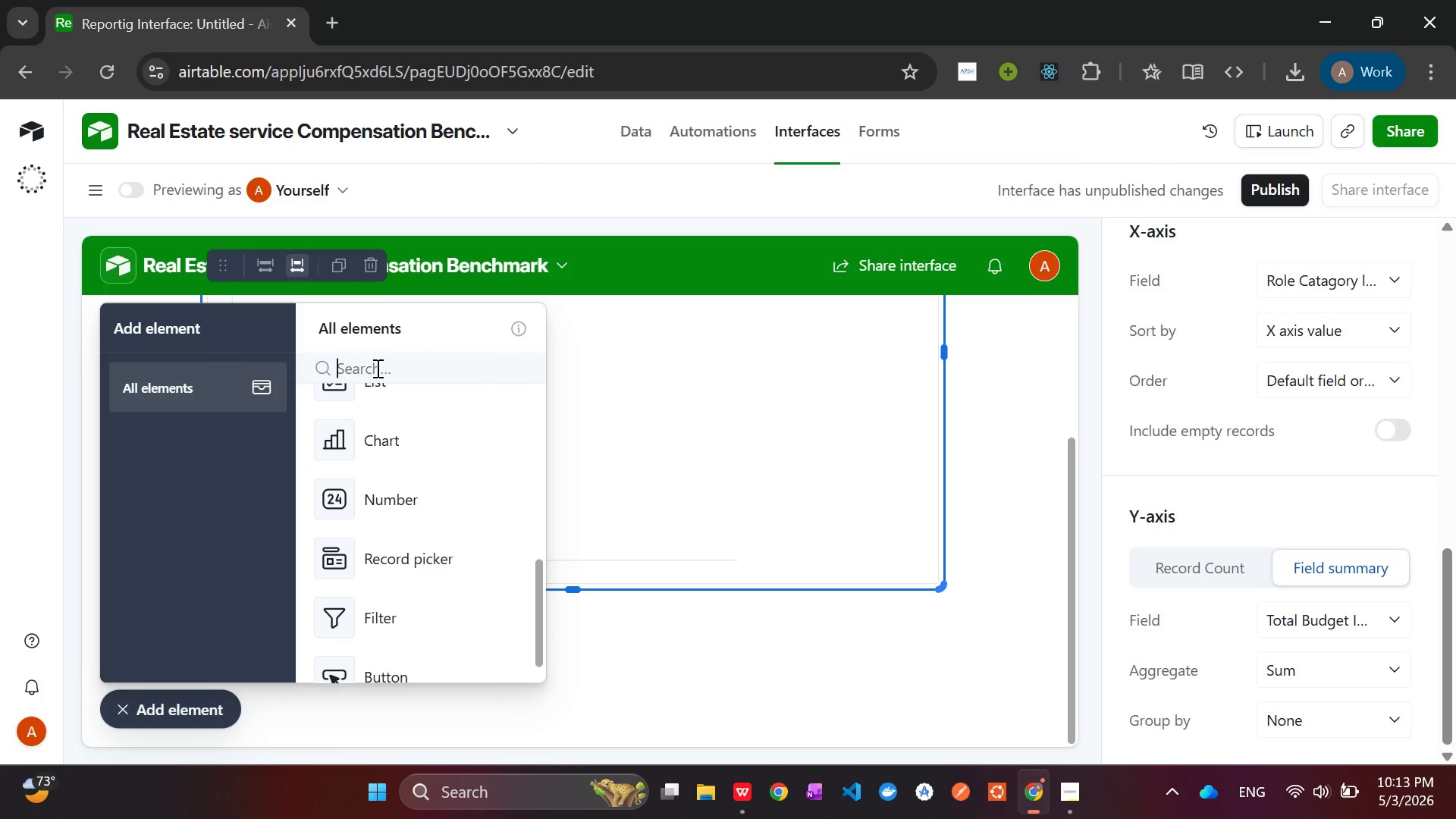 
type(Su)
key(Backspace)
type(a)
key(Backspace)
key(Backspace)
 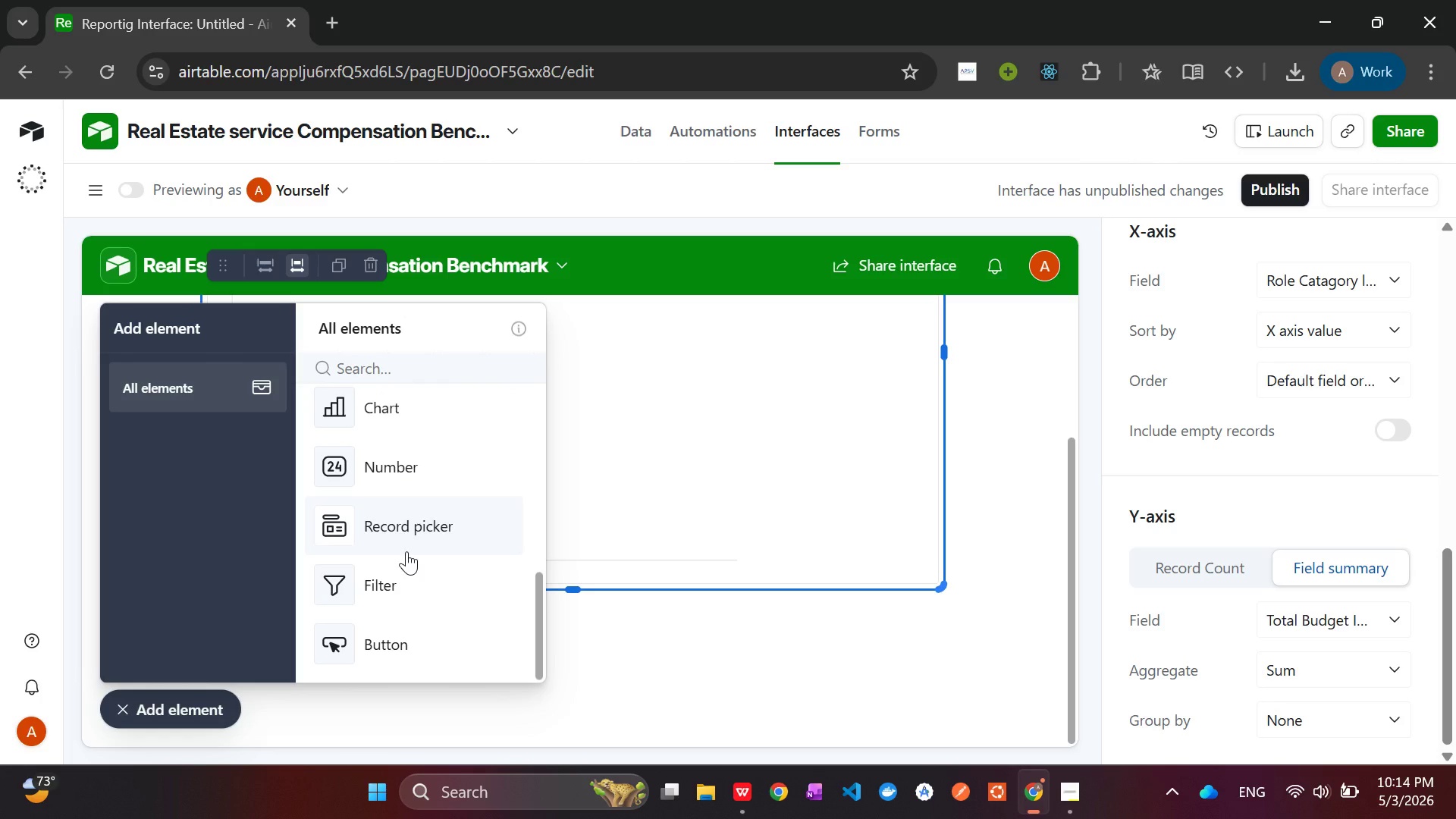 
wait(17.66)
 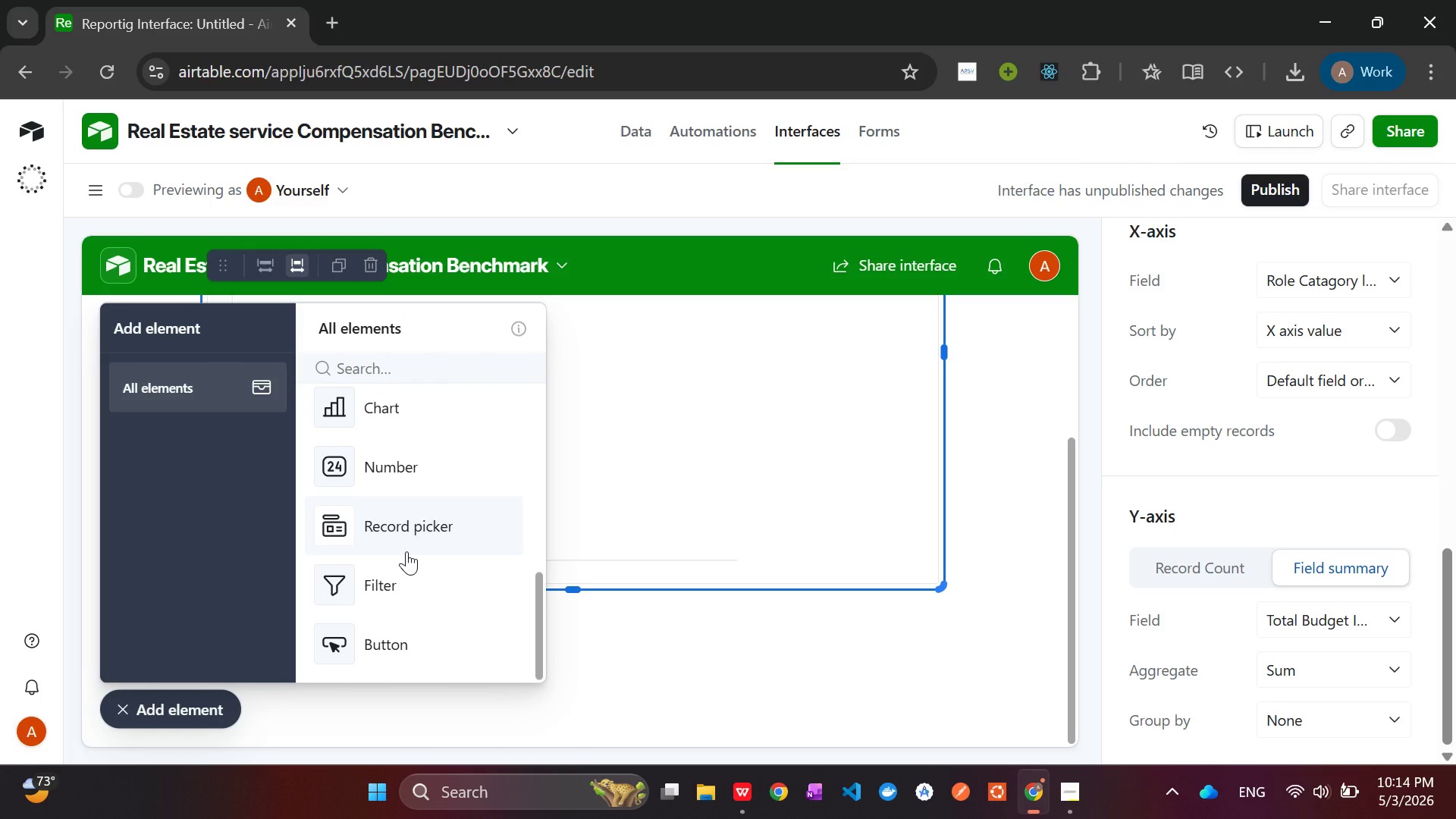 
left_click([607, 667])
 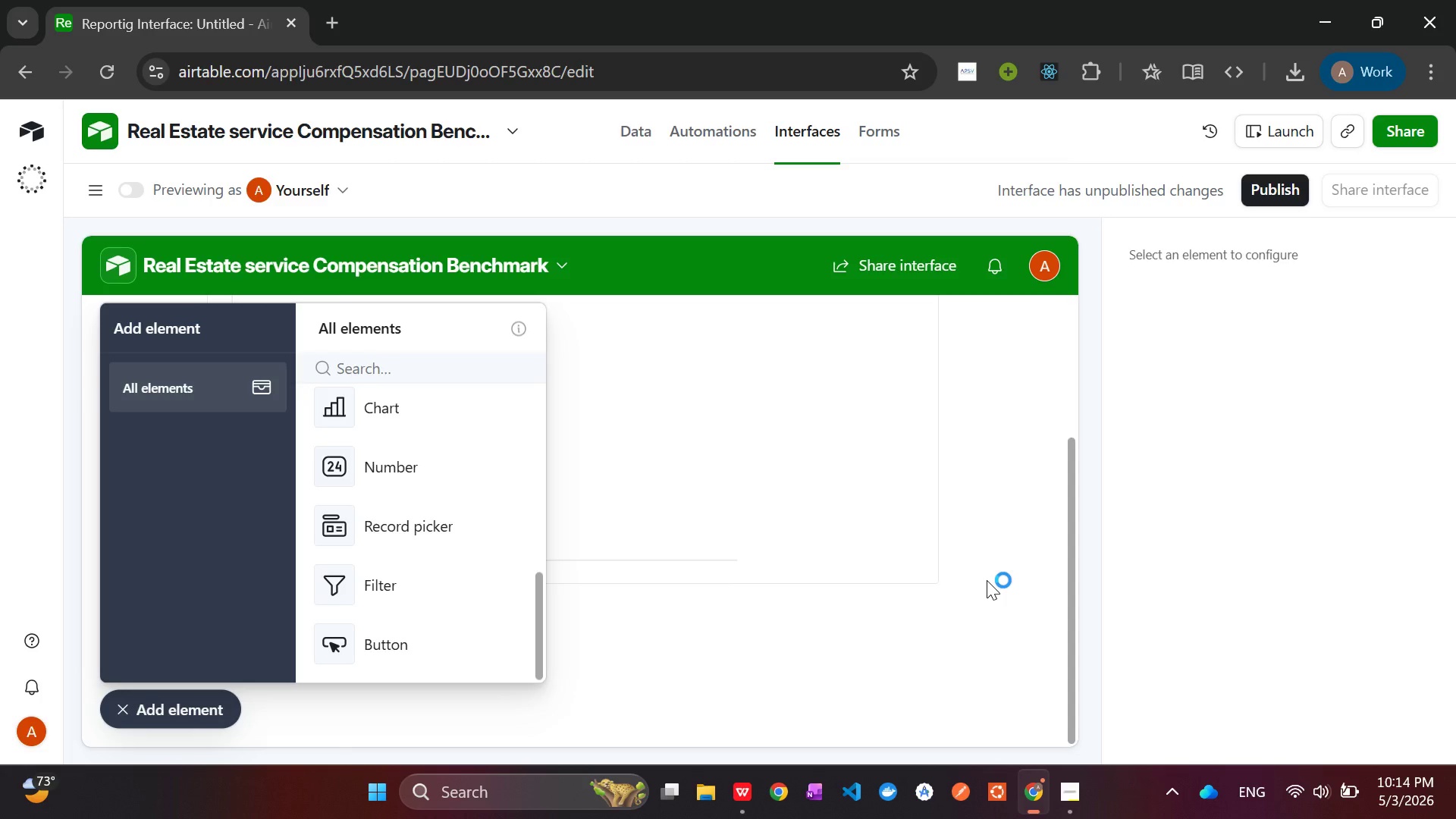 
wait(48.86)
 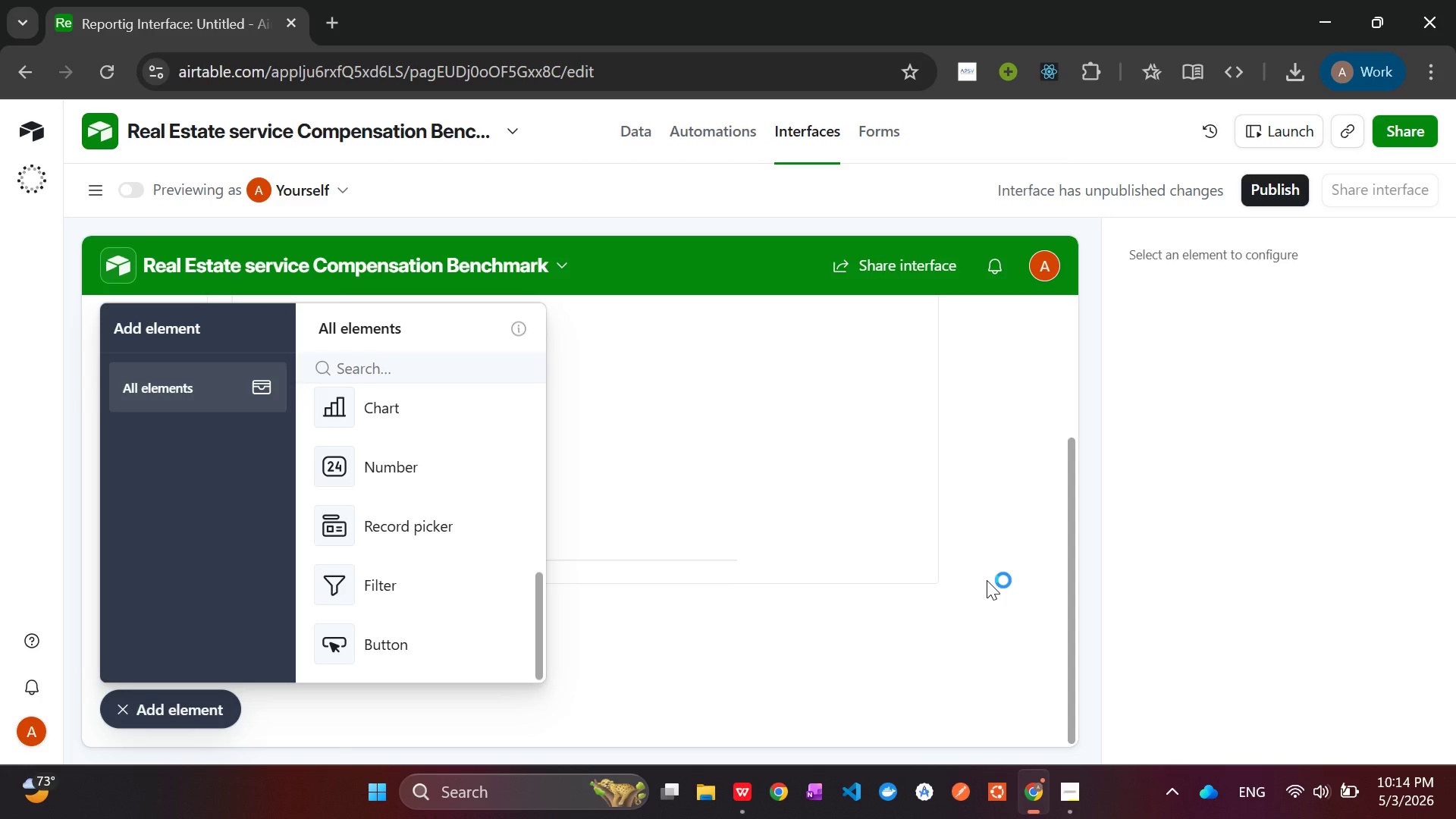 
left_click([940, 589])
 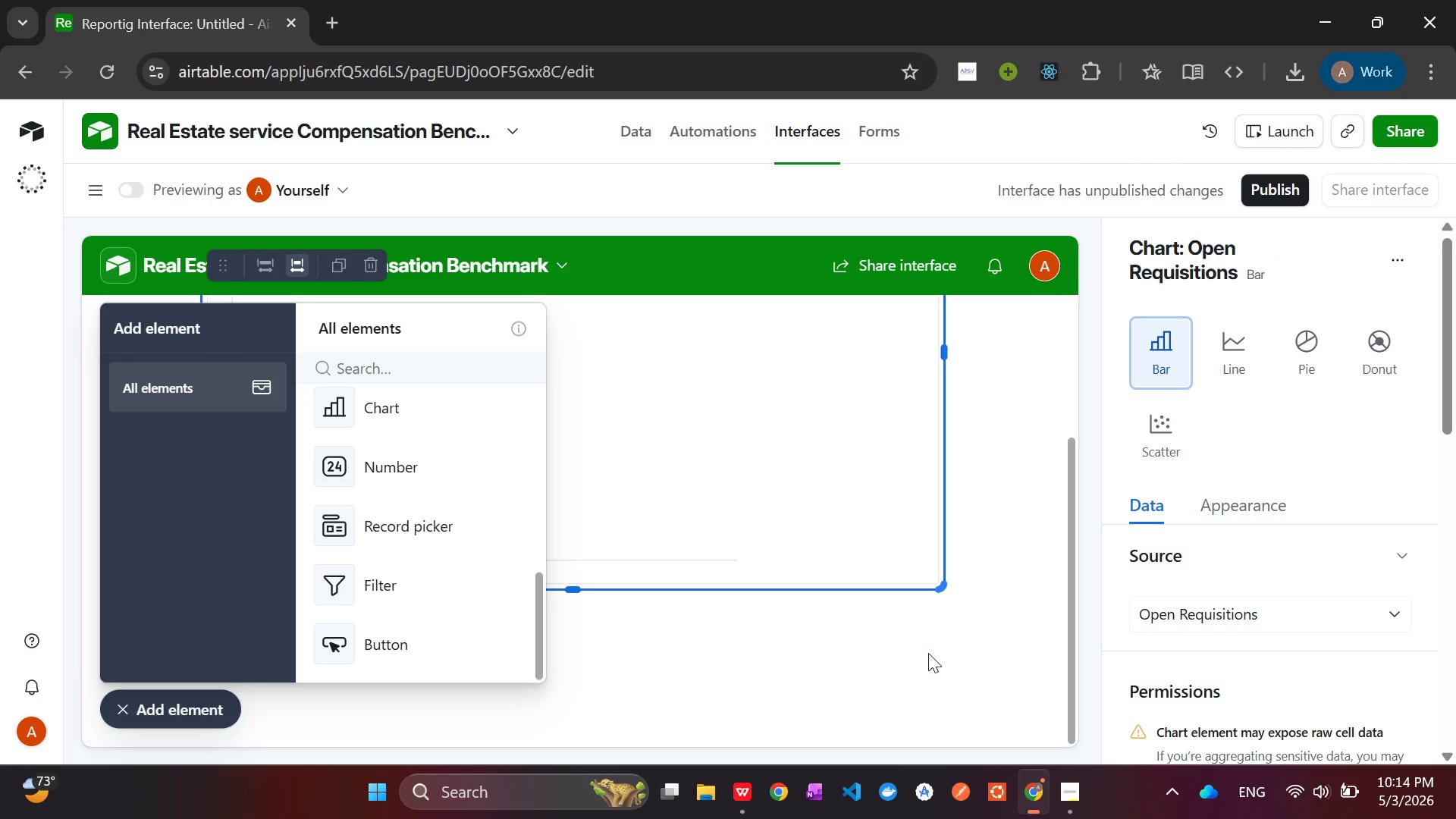 
left_click([914, 671])
 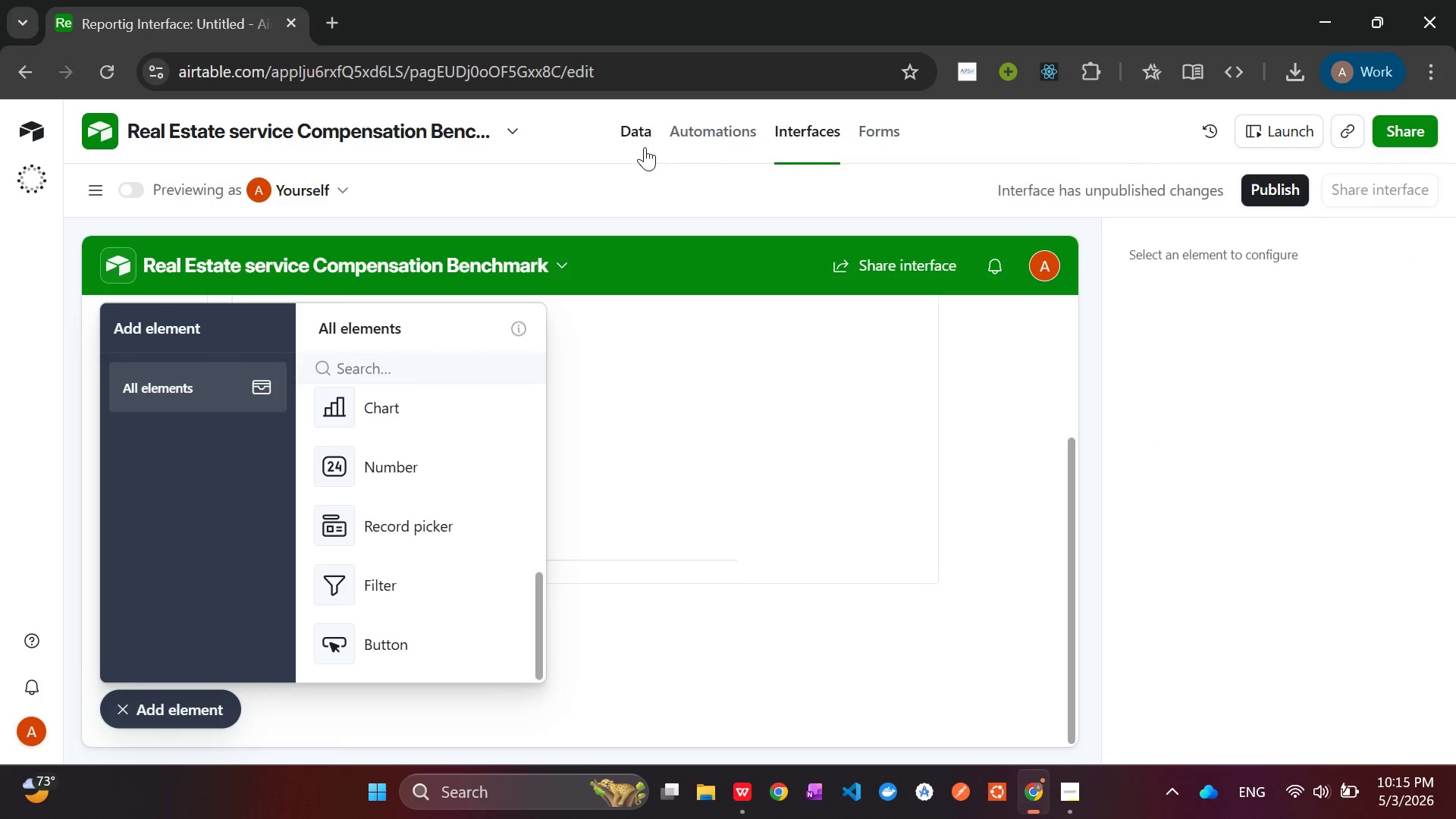 
left_click([643, 145])
 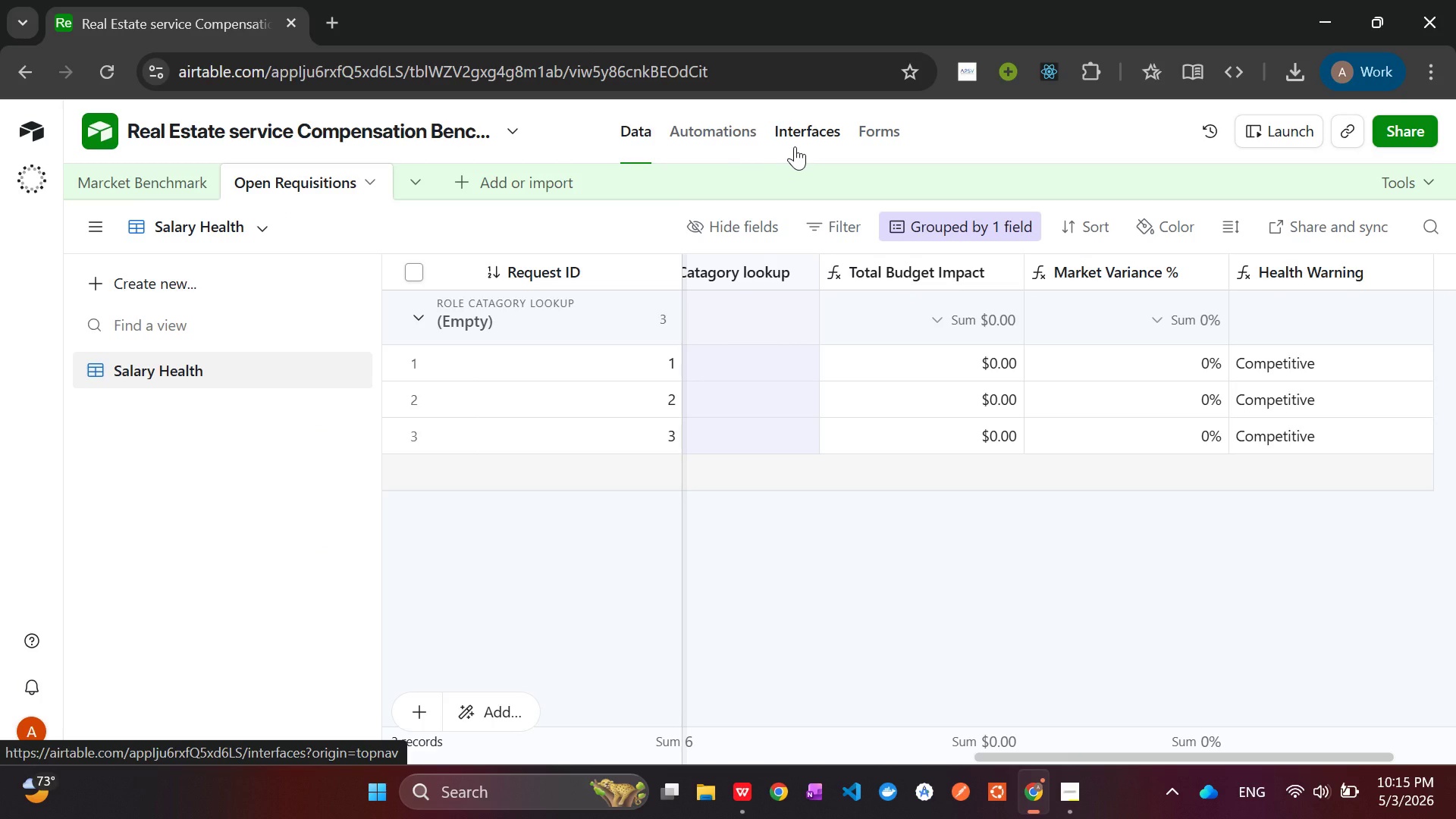 
wait(43.72)
 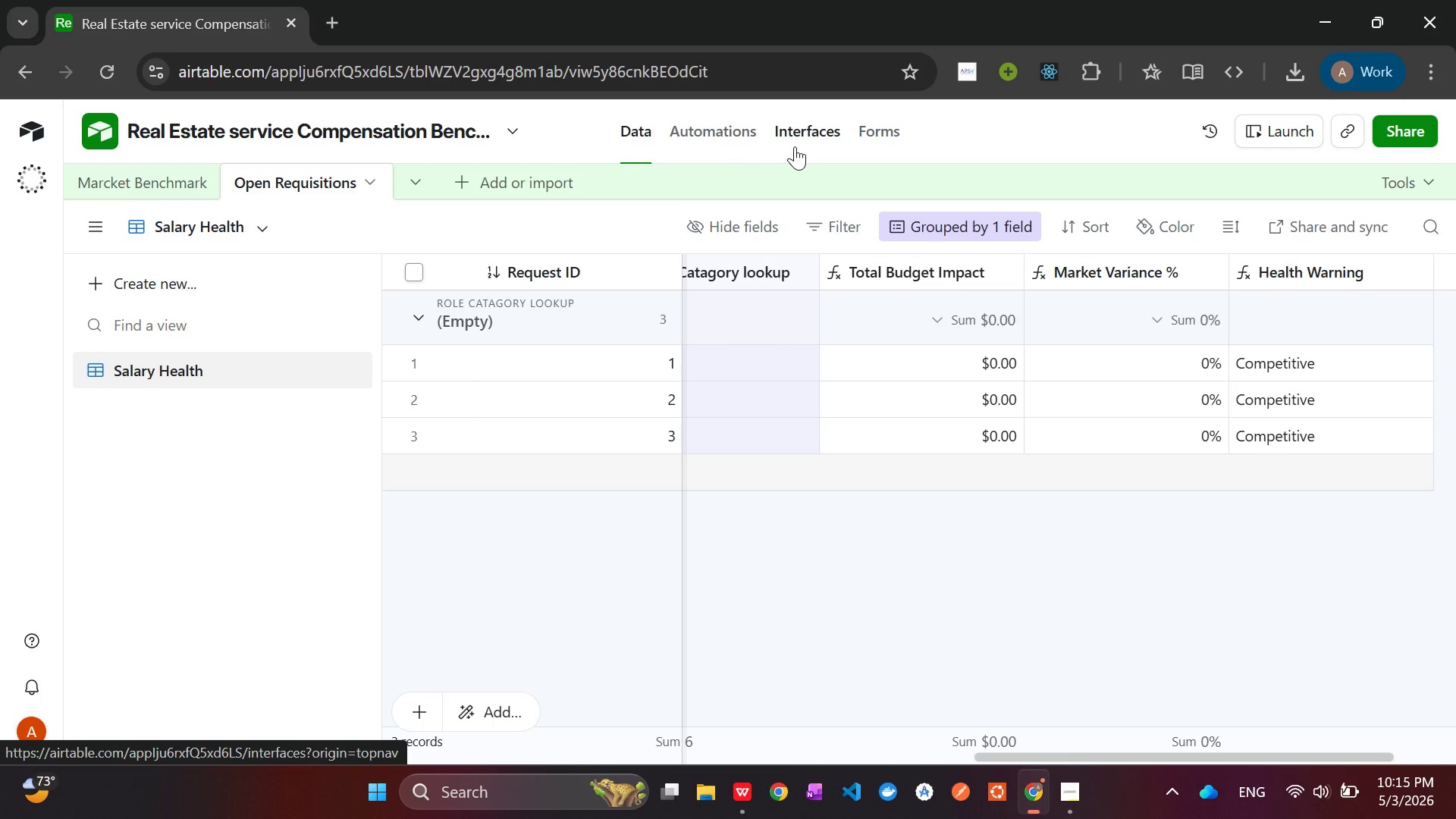 
left_click([1076, 811])